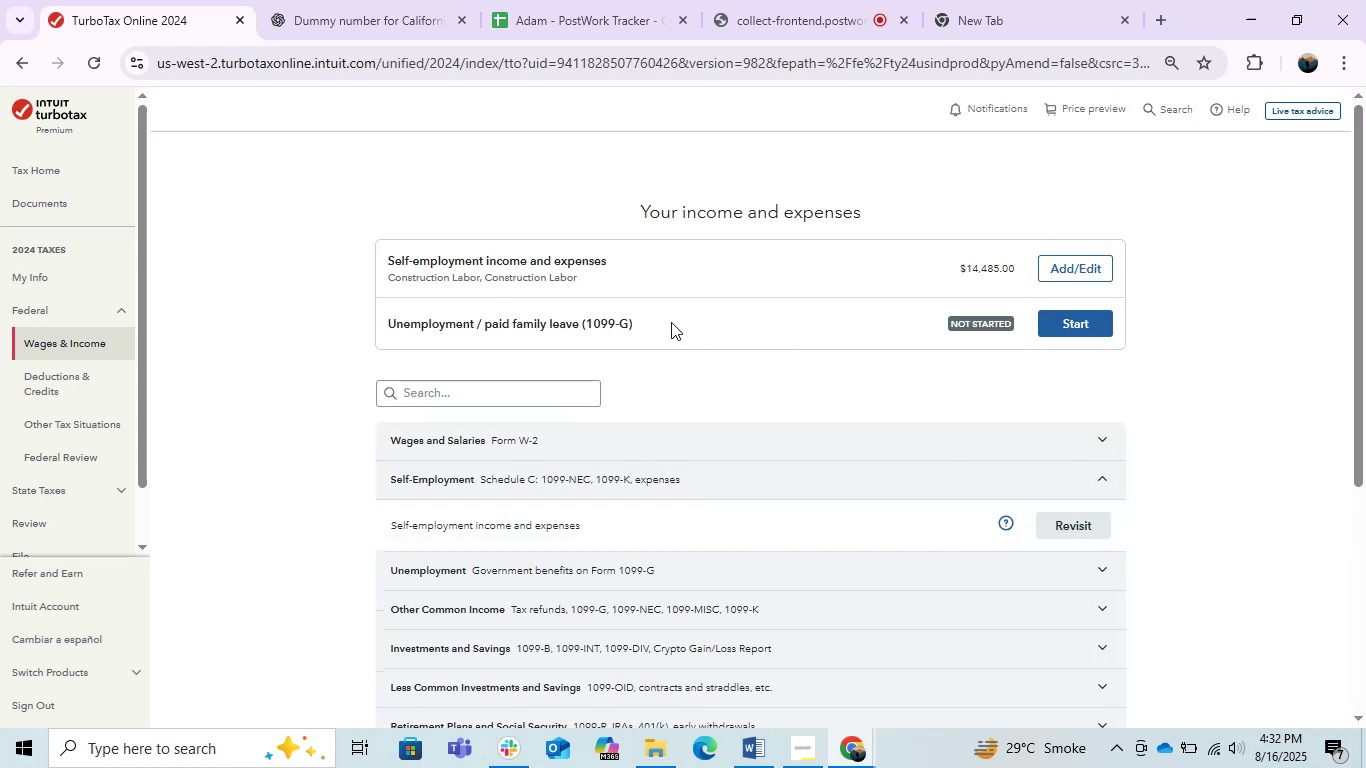 
left_click([670, 317])
 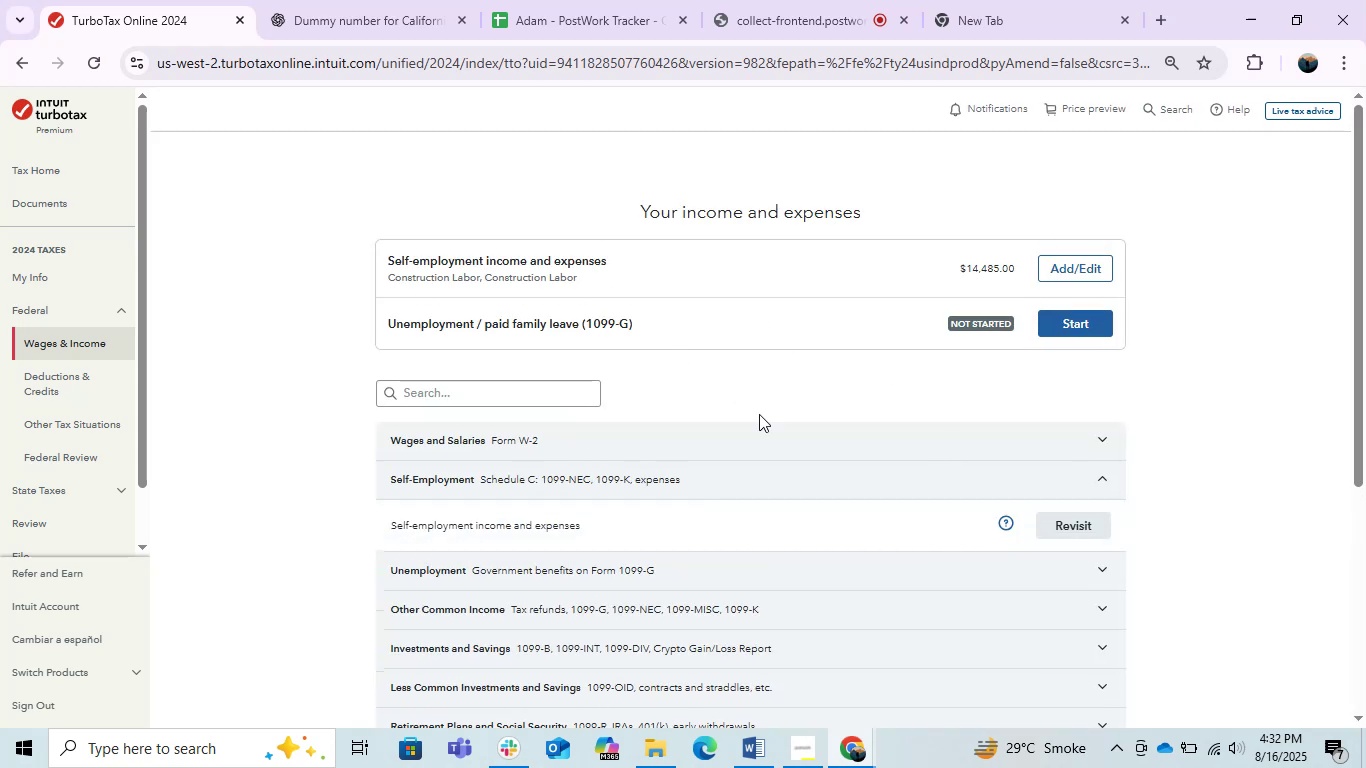 
scroll: coordinate [979, 522], scroll_direction: up, amount: 2.0
 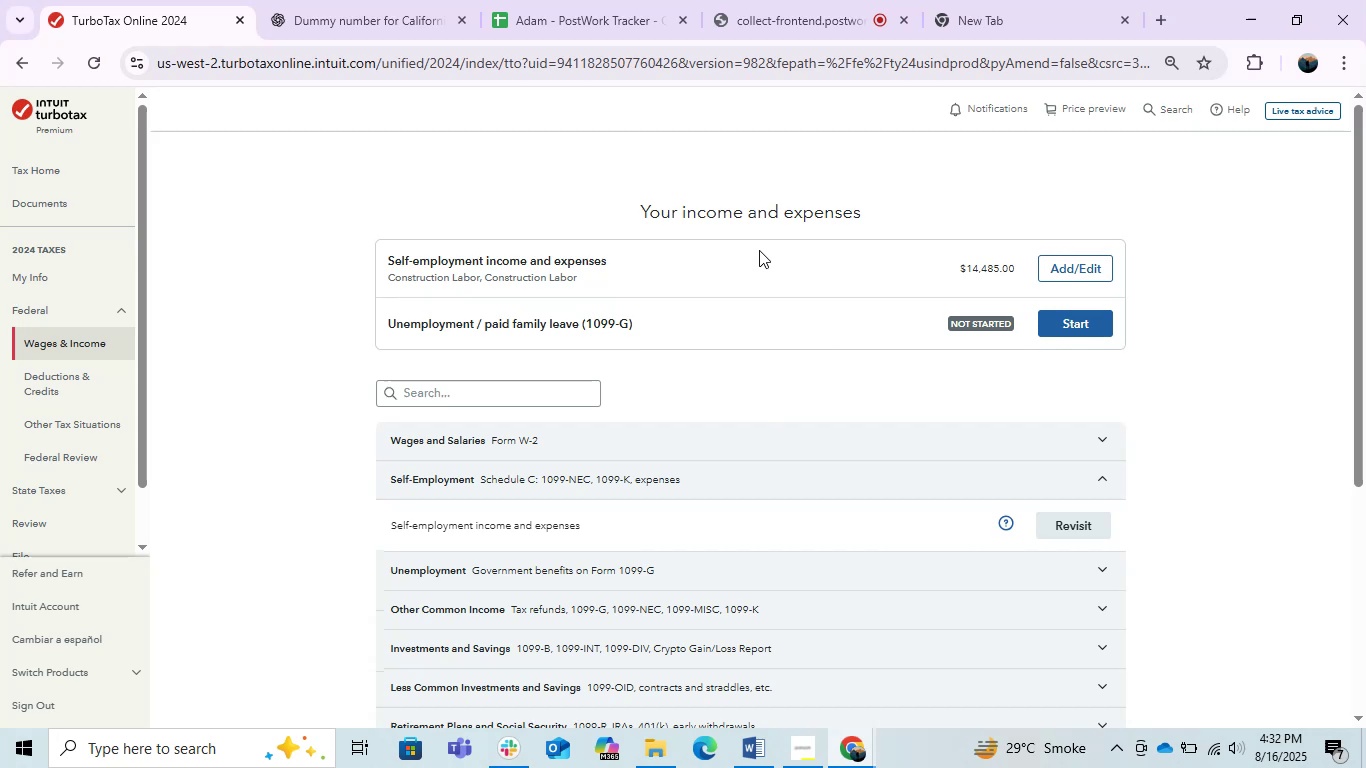 
wait(6.69)
 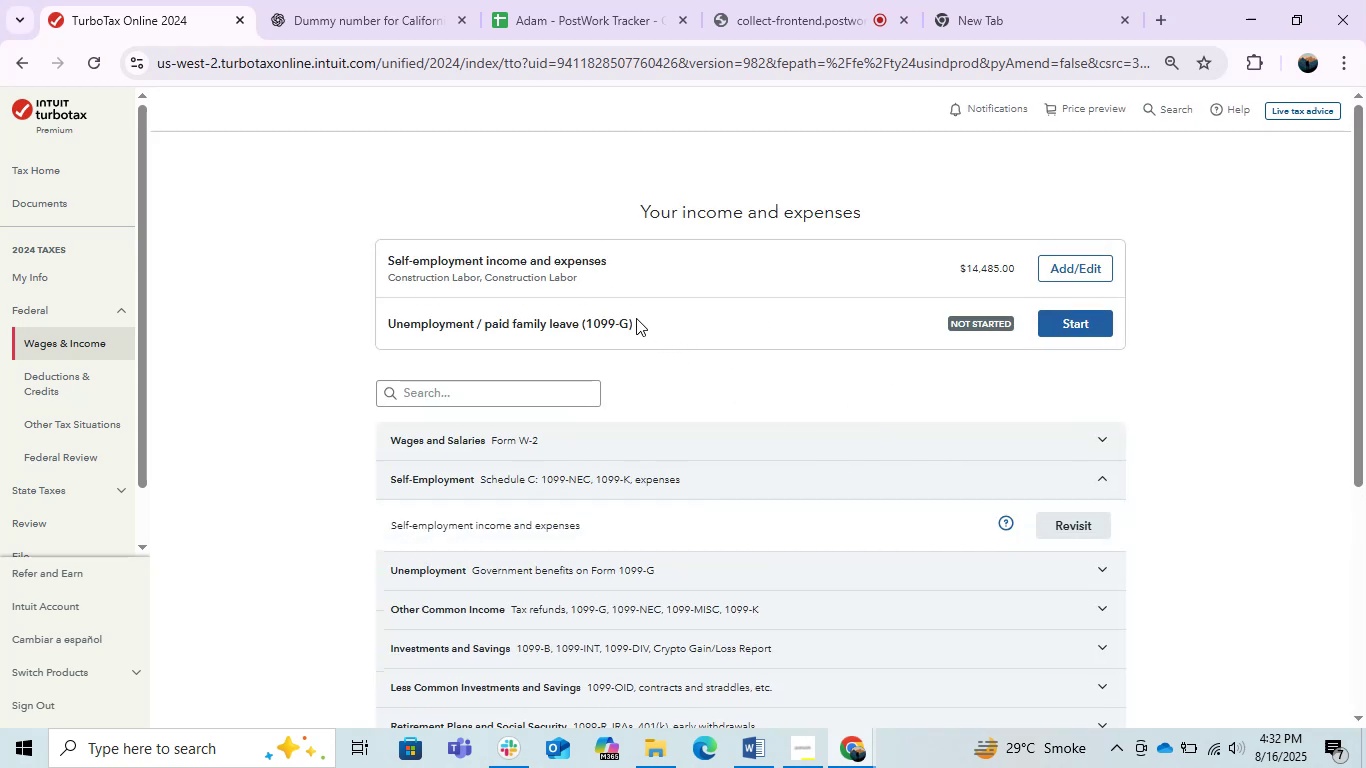 
left_click([759, 250])
 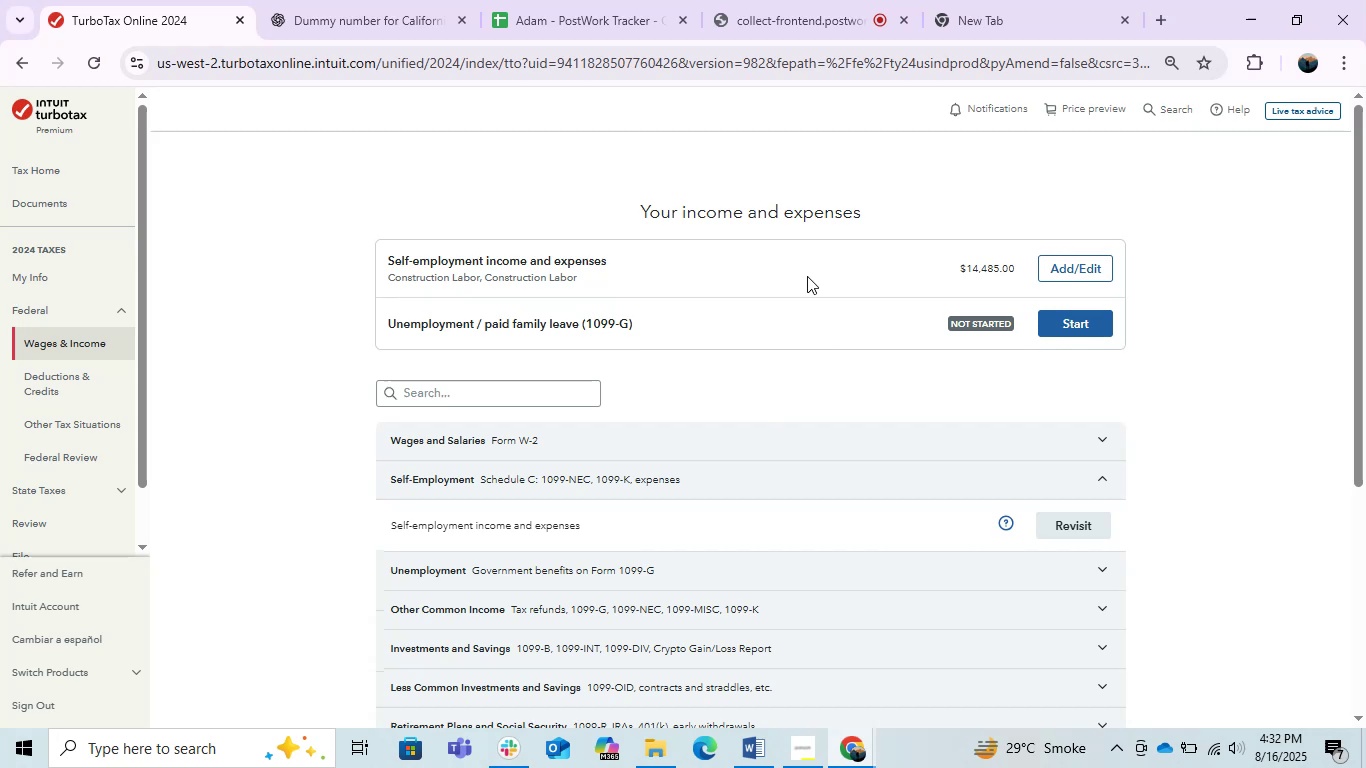 
scroll: coordinate [1033, 412], scroll_direction: down, amount: 3.0
 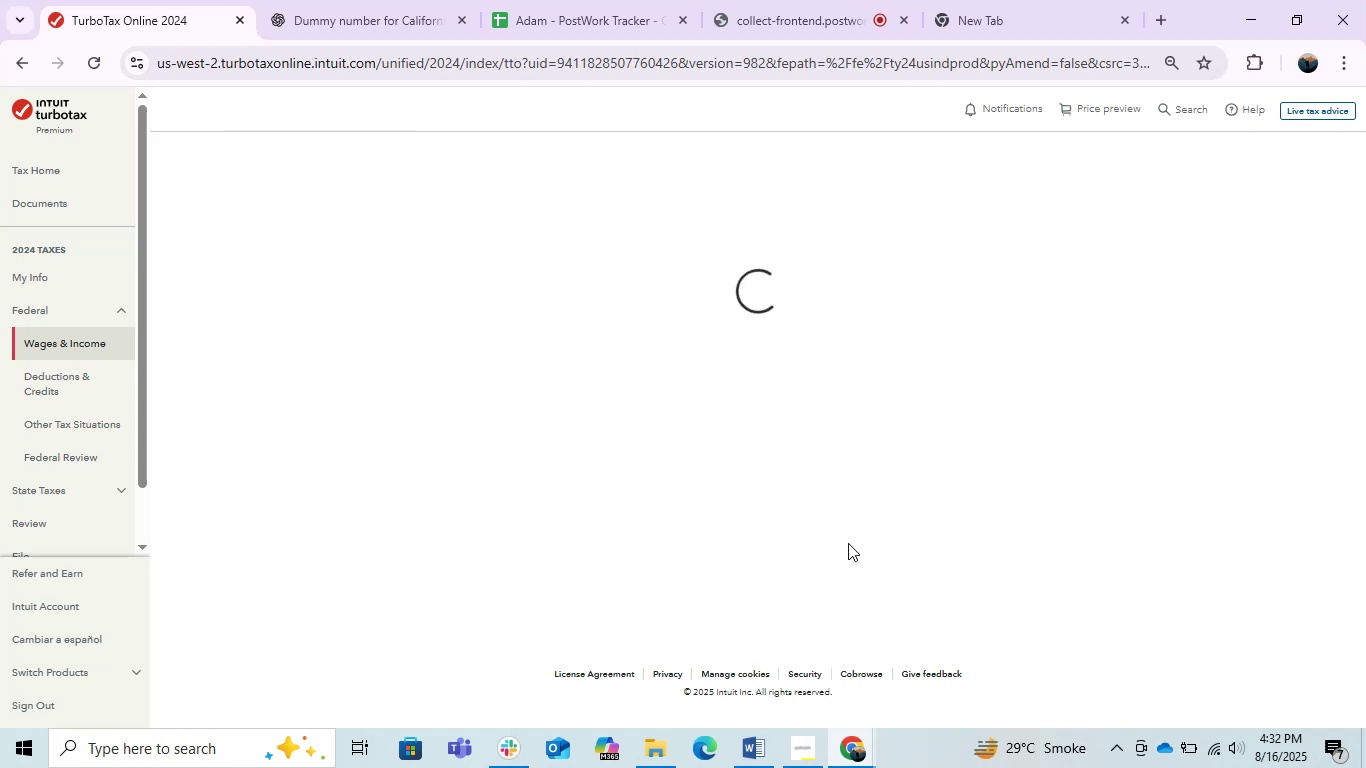 
wait(10.22)
 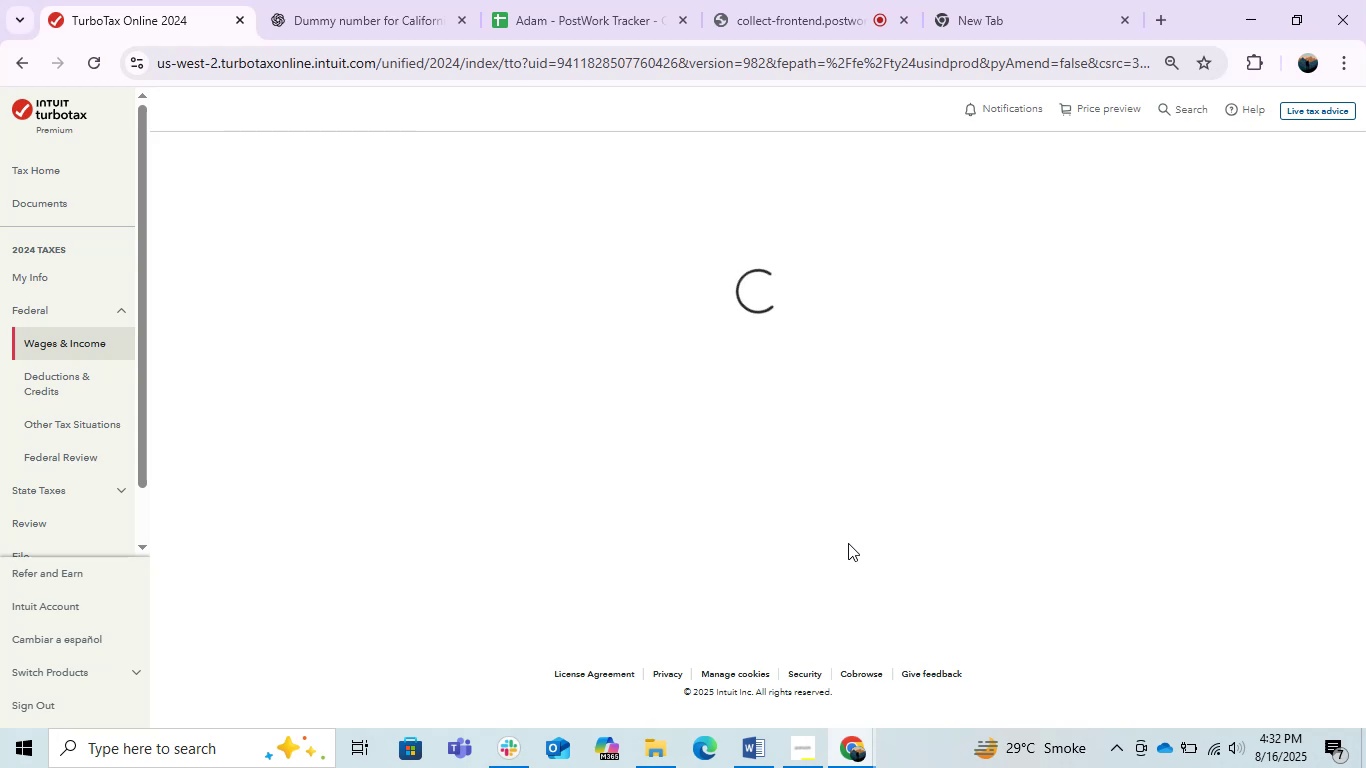 
scroll: coordinate [856, 557], scroll_direction: down, amount: 3.0
 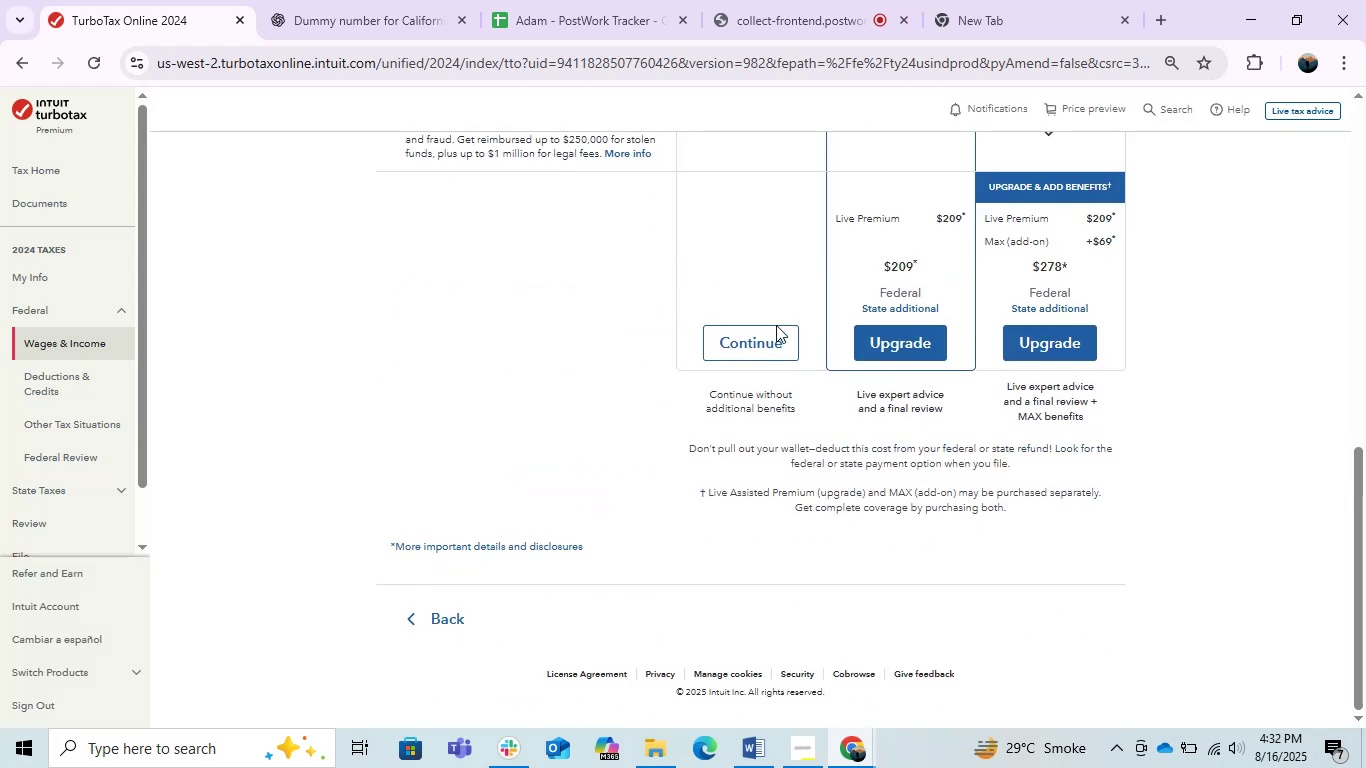 
left_click([769, 333])
 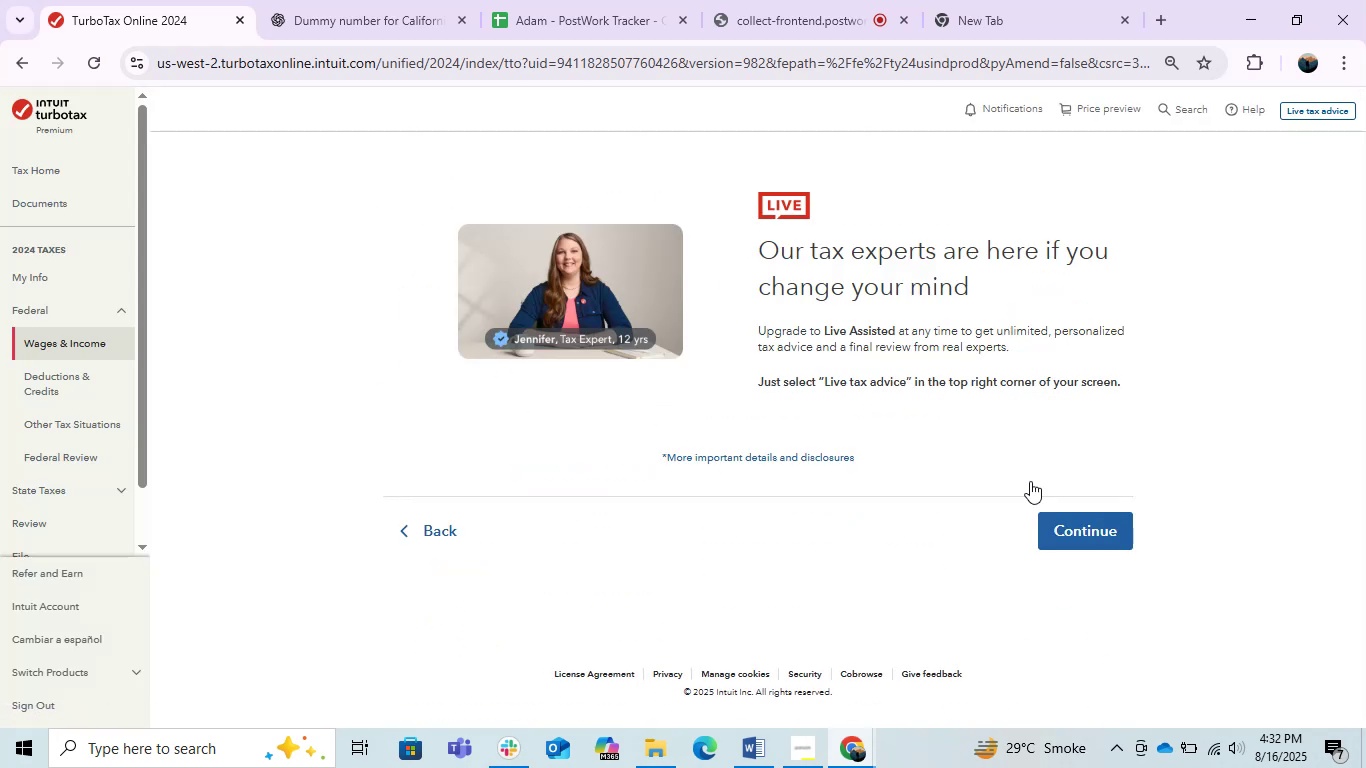 
left_click([1042, 520])
 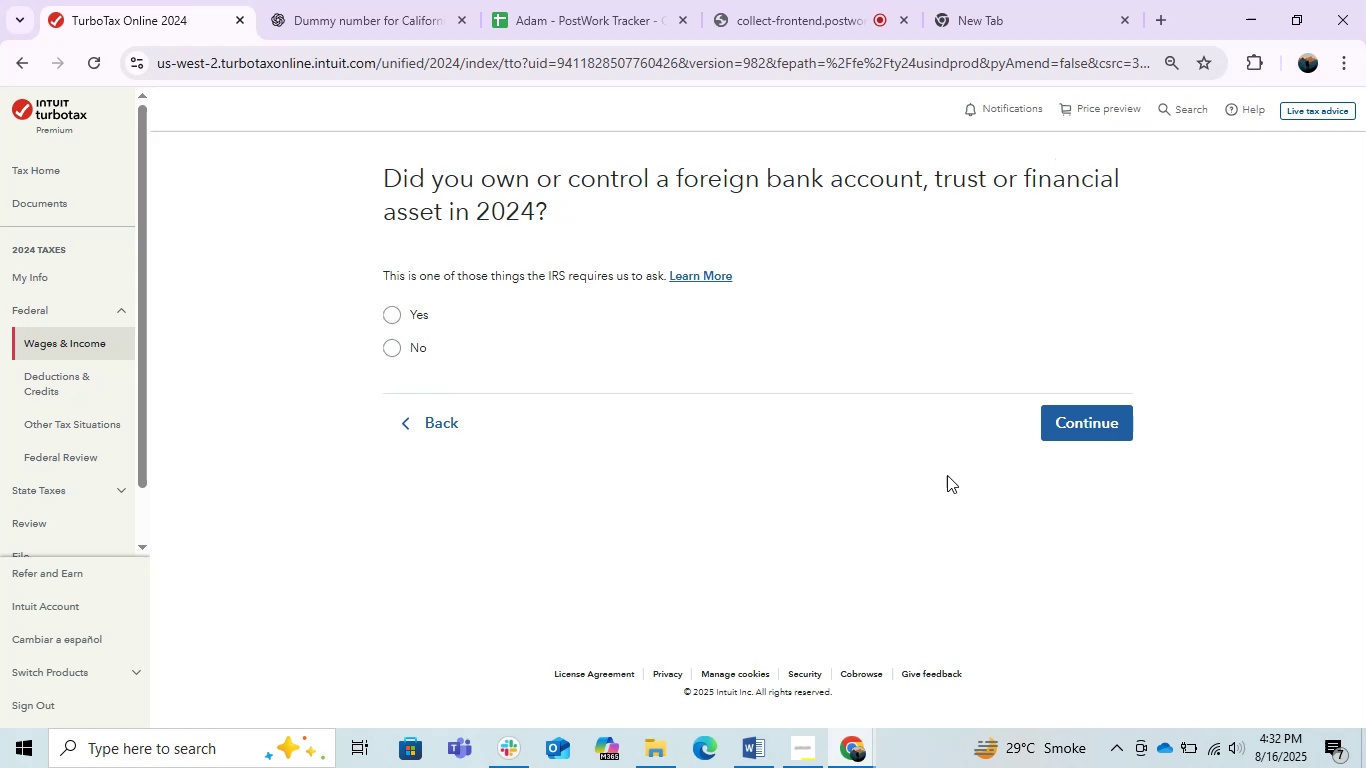 
left_click([407, 336])
 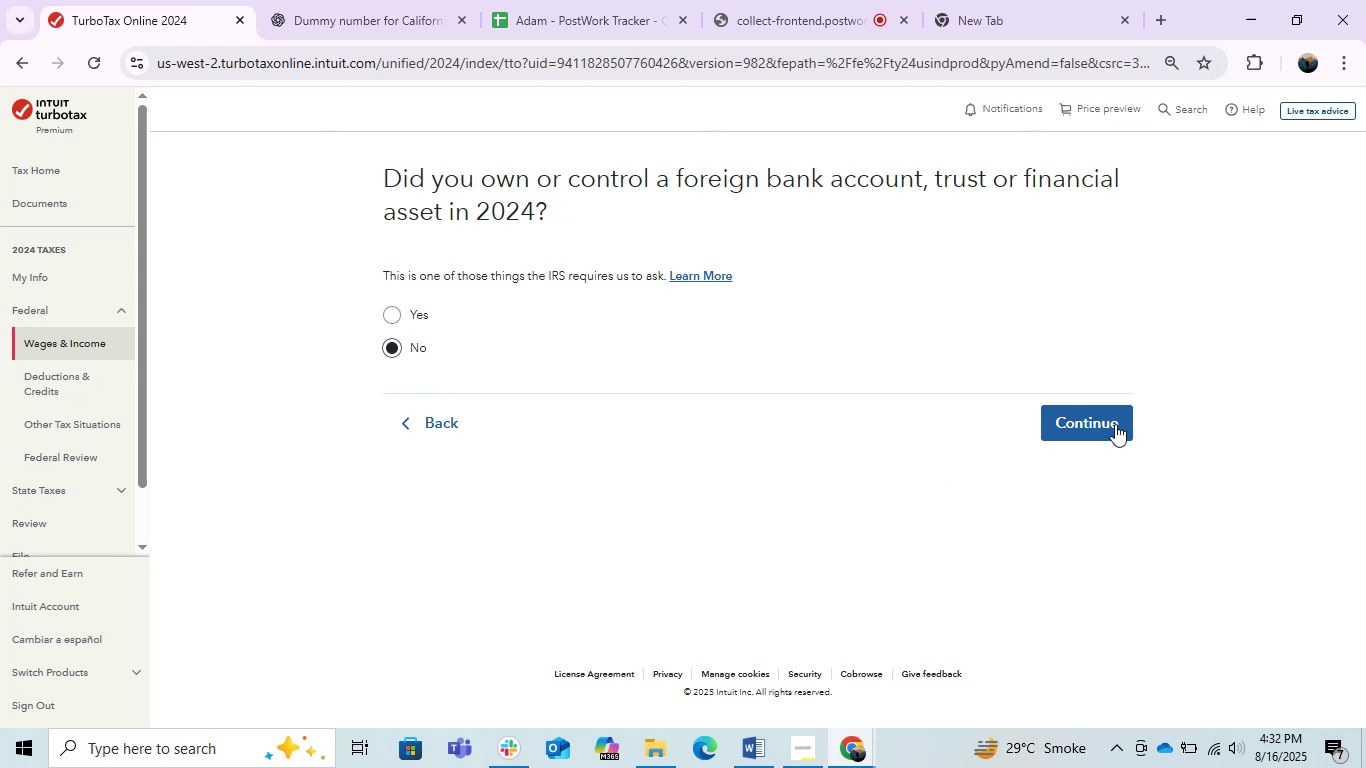 
left_click([1072, 417])
 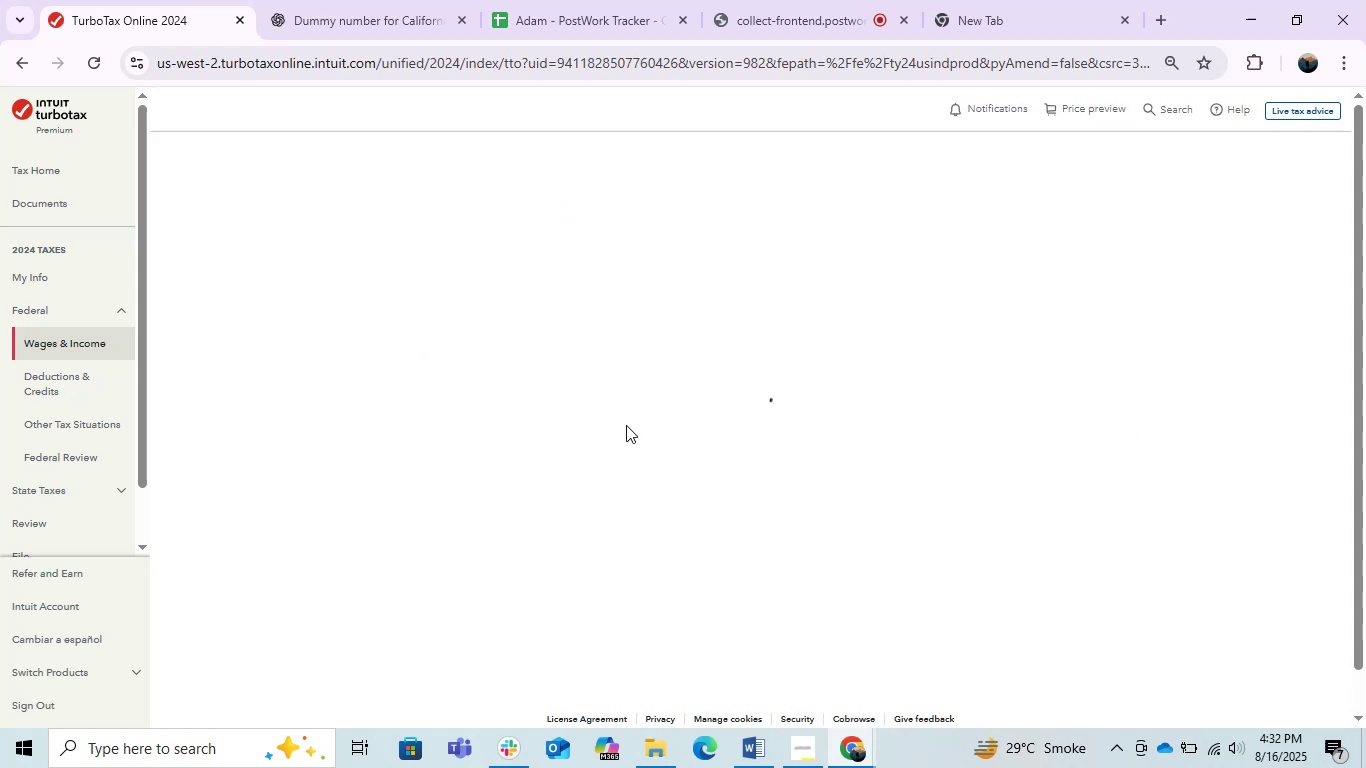 
mouse_move([464, 408])
 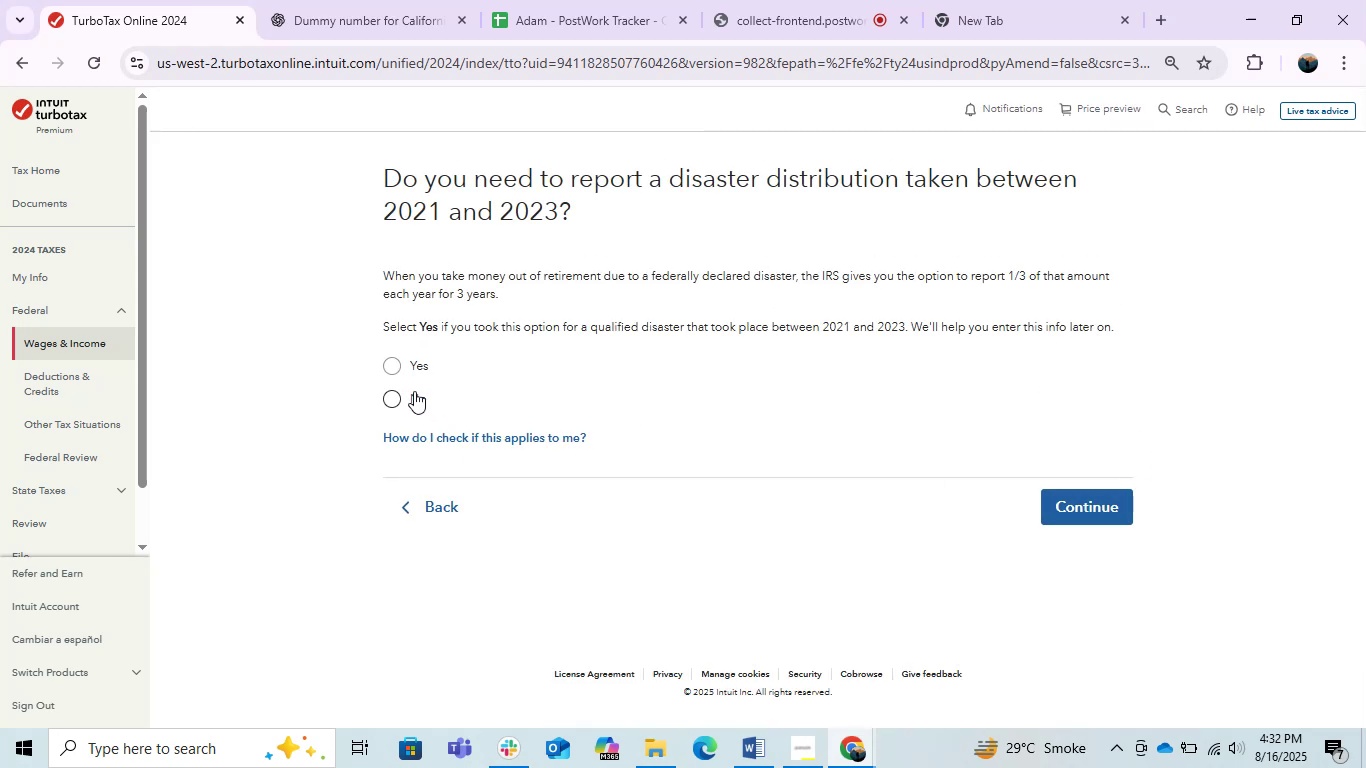 
left_click([414, 391])
 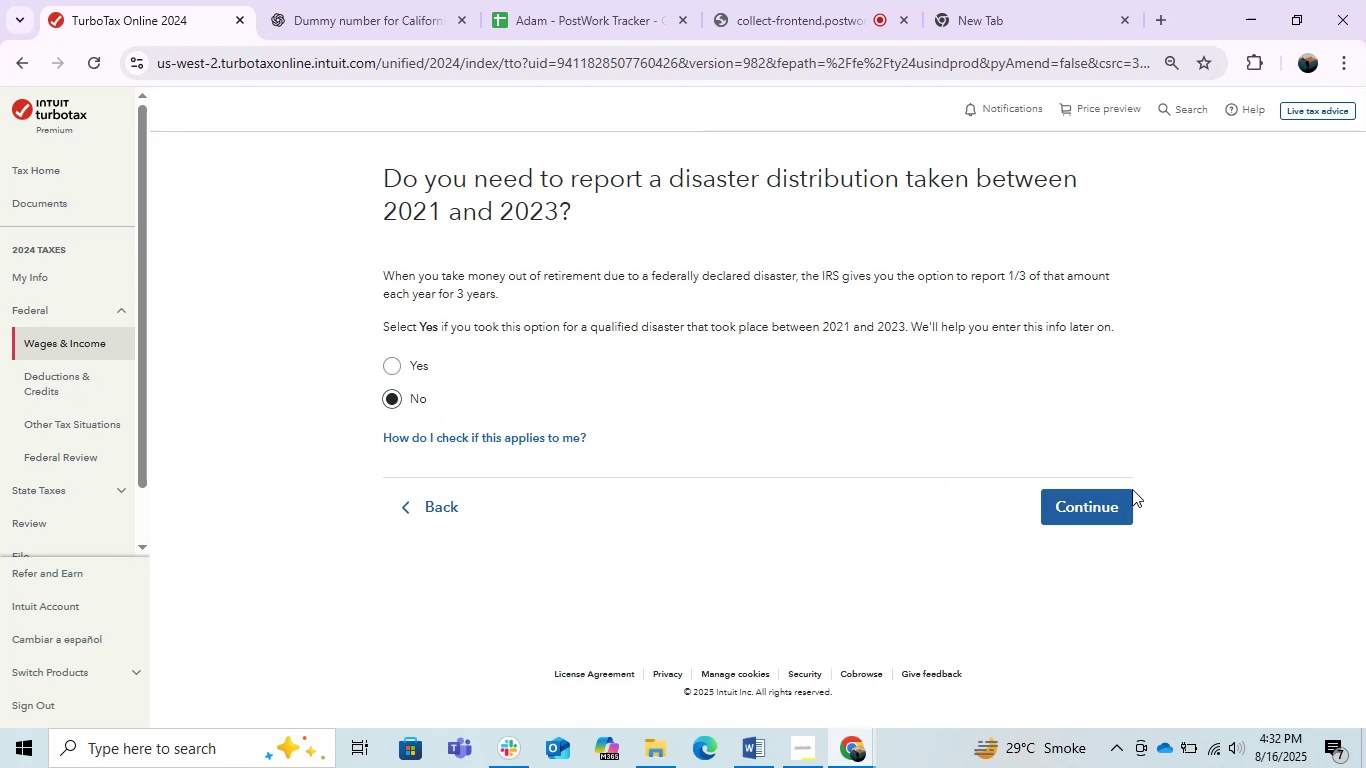 
left_click([1072, 488])
 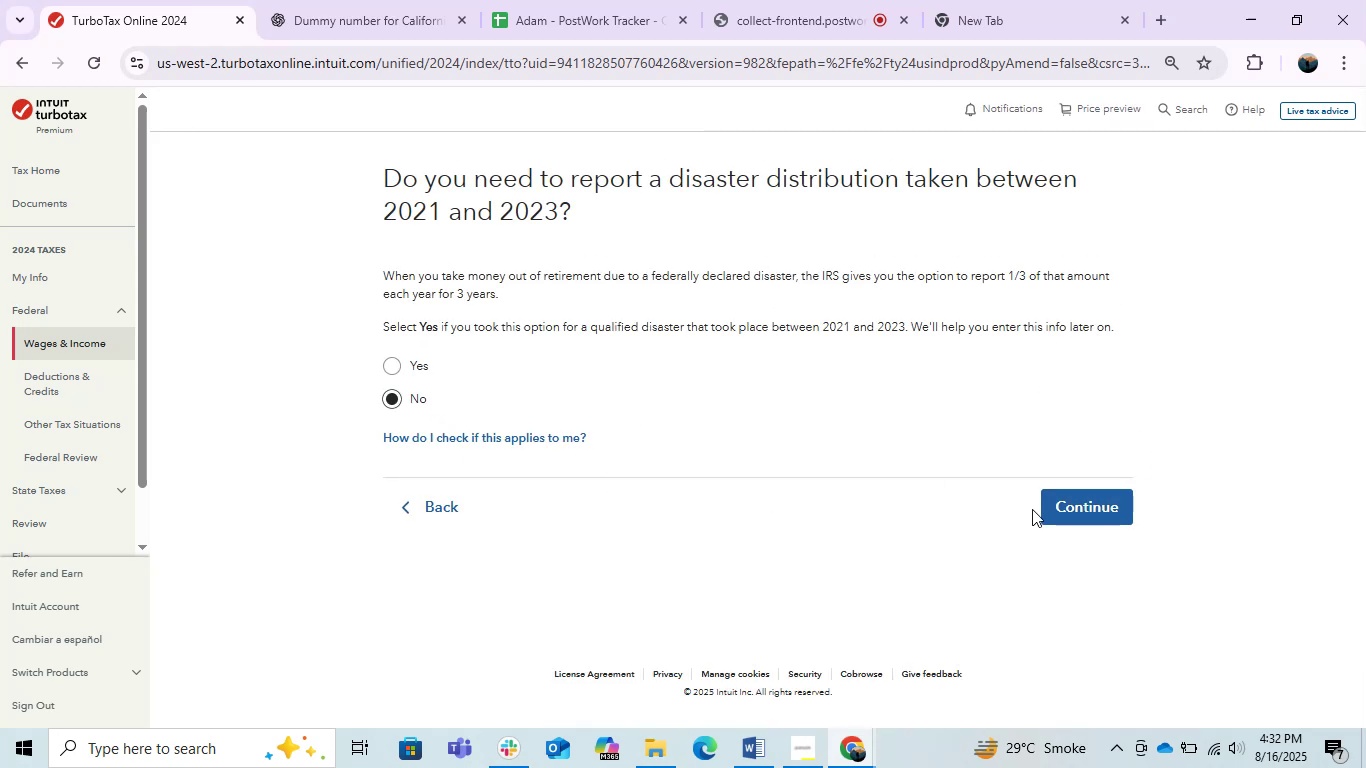 
left_click_drag(start_coordinate=[1095, 513], to_coordinate=[1089, 516])
 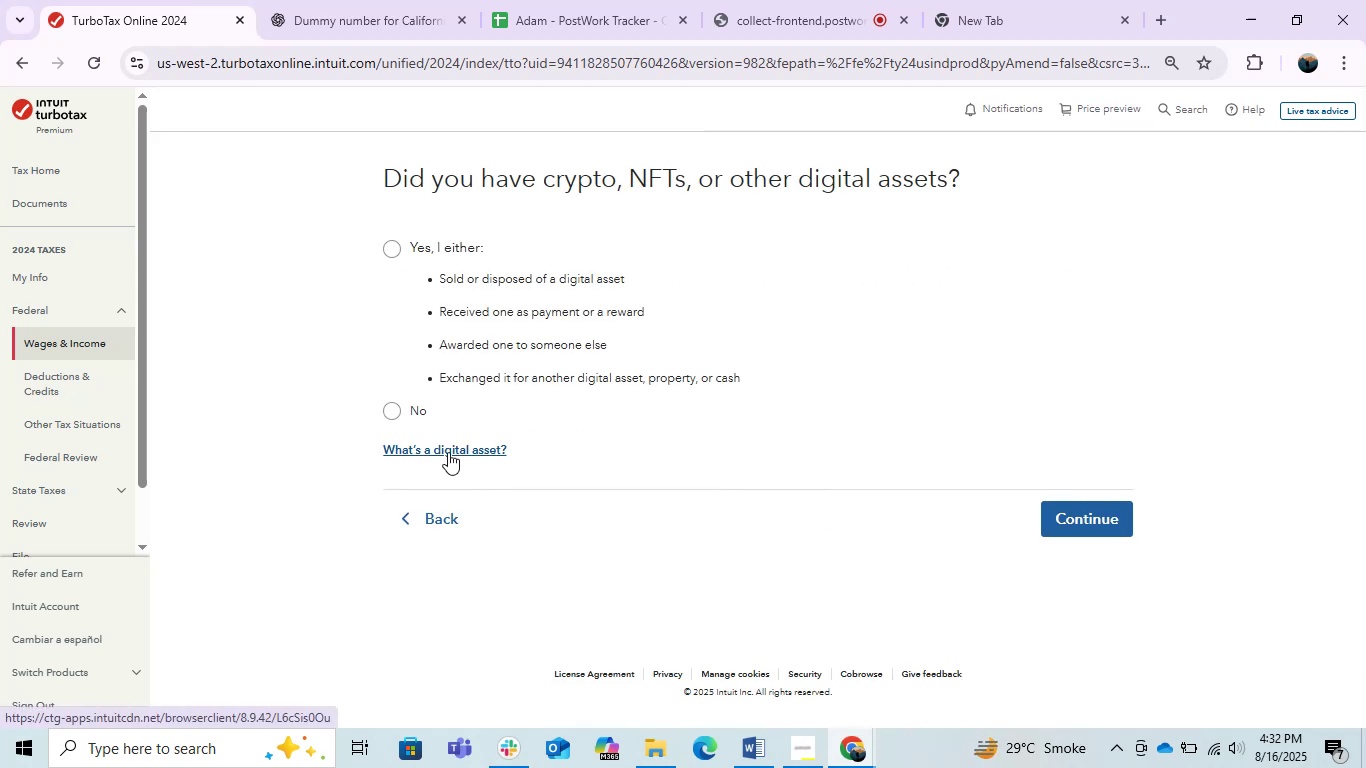 
left_click([388, 408])
 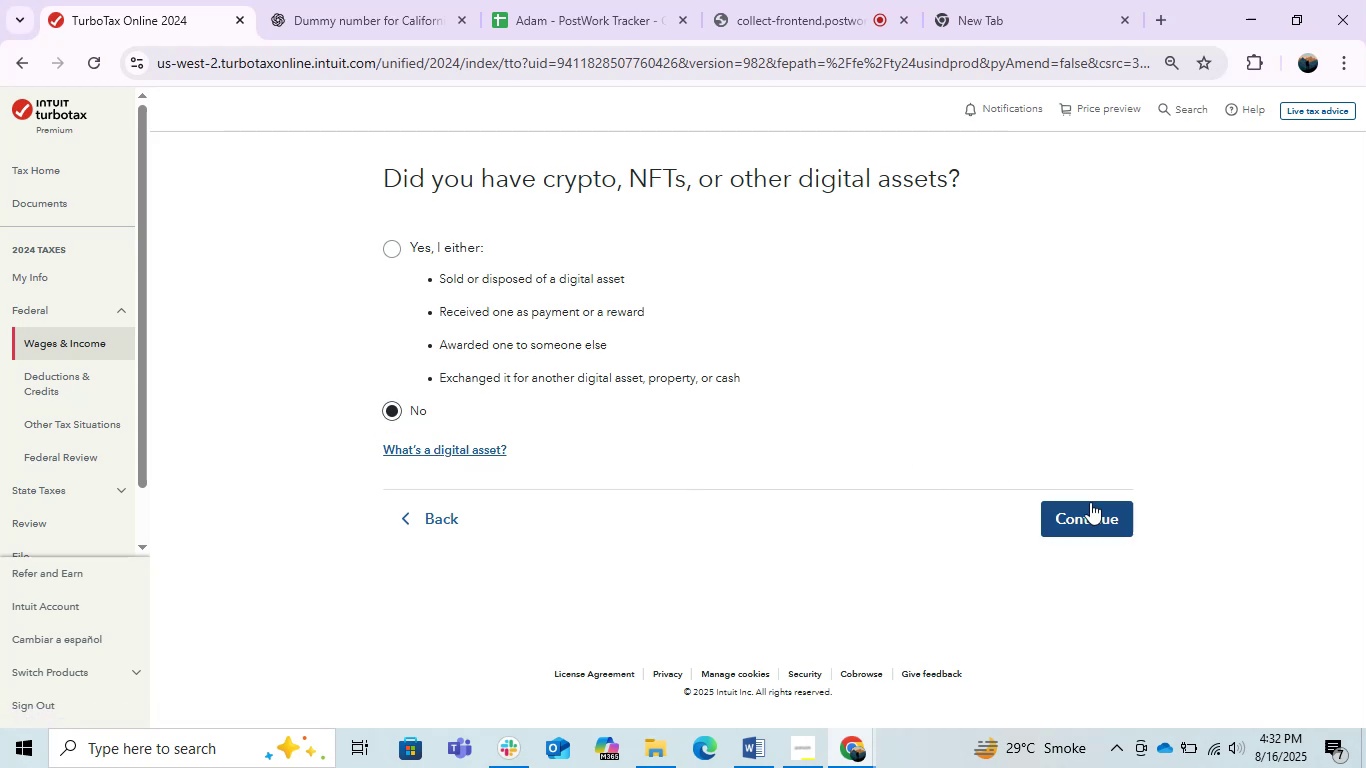 
double_click([1079, 510])
 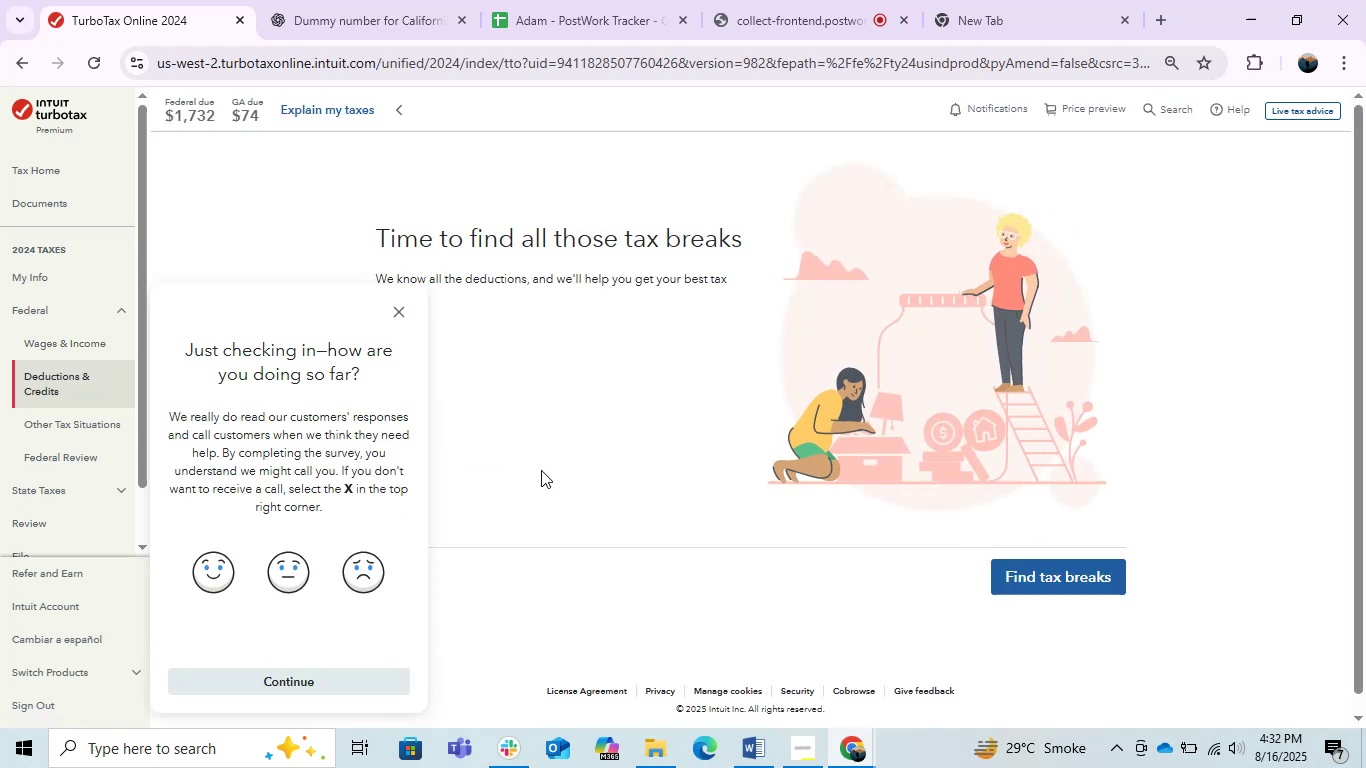 
wait(5.57)
 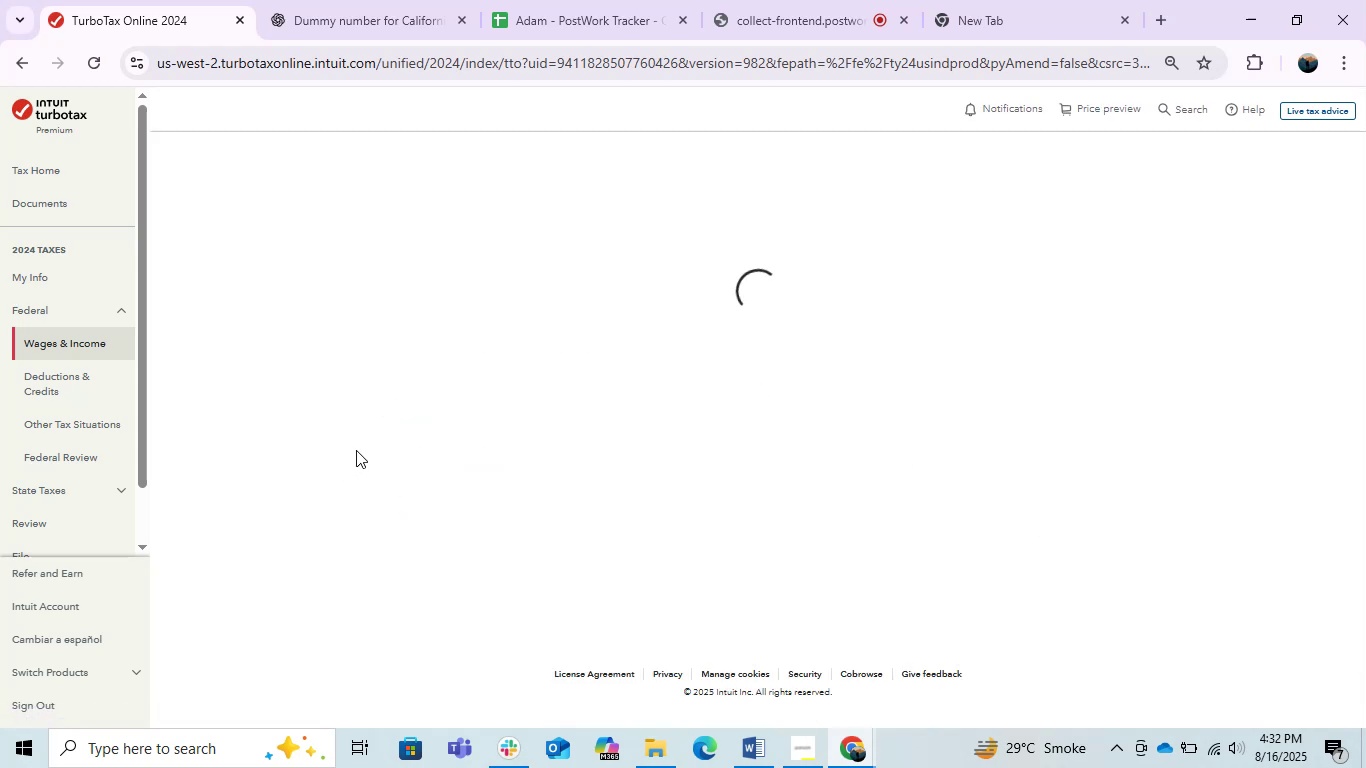 
double_click([401, 308])
 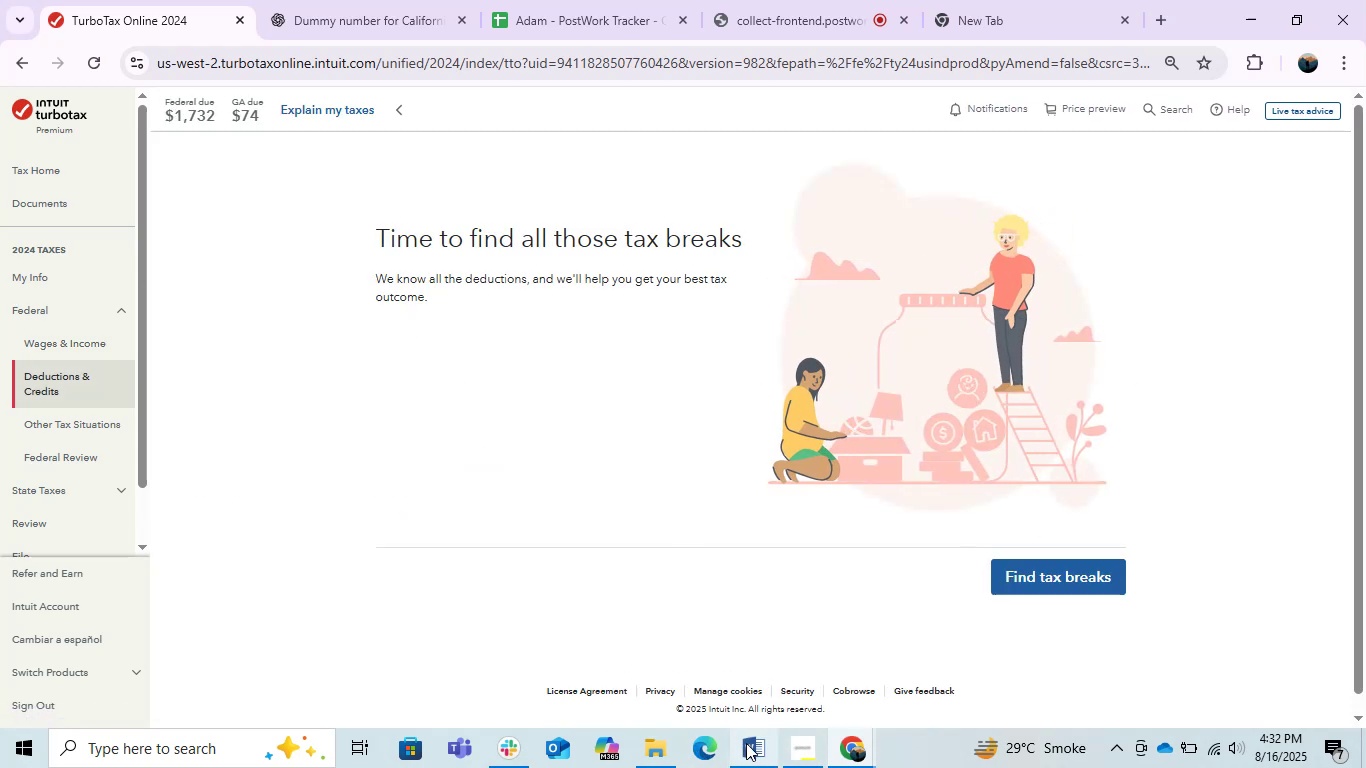 
left_click([747, 743])
 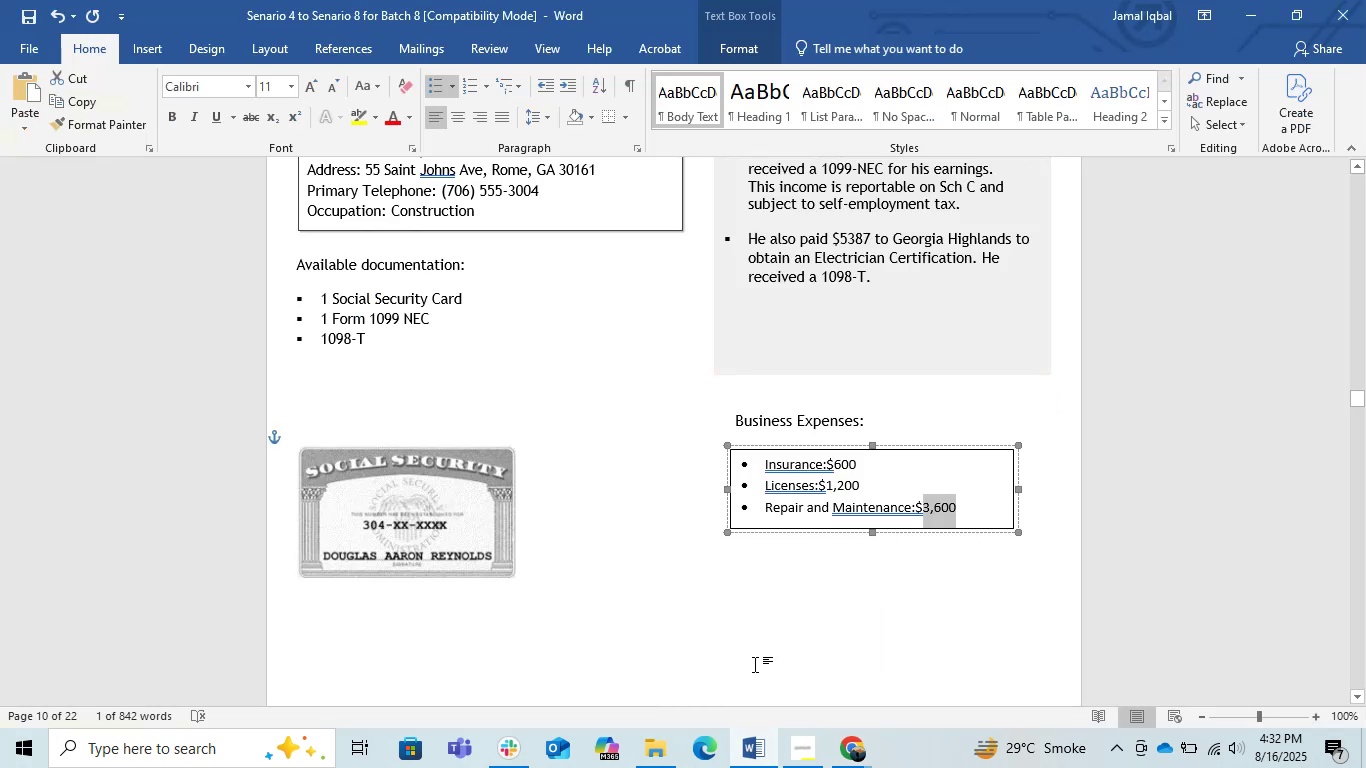 
scroll: coordinate [755, 664], scroll_direction: up, amount: 1.0
 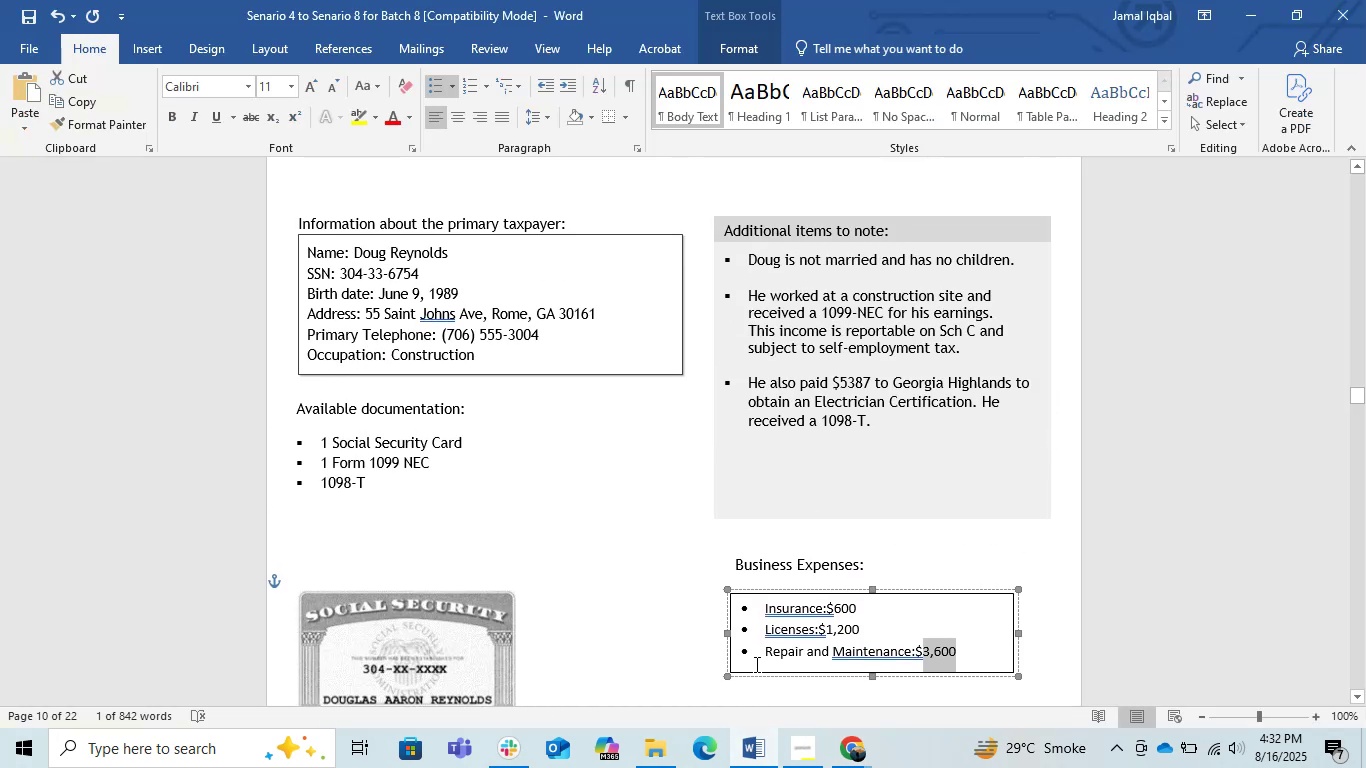 
scroll: coordinate [755, 664], scroll_direction: down, amount: 1.0
 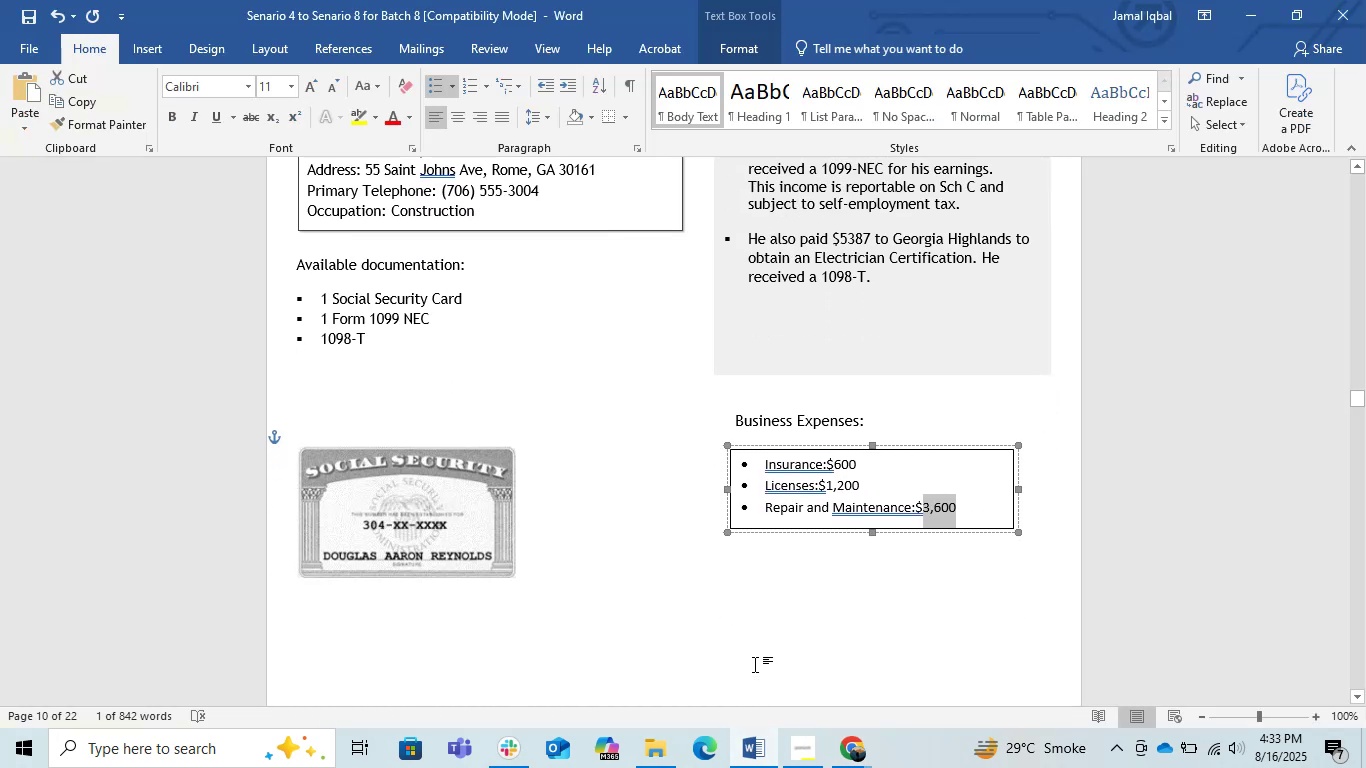 
scroll: coordinate [755, 664], scroll_direction: up, amount: 1.0
 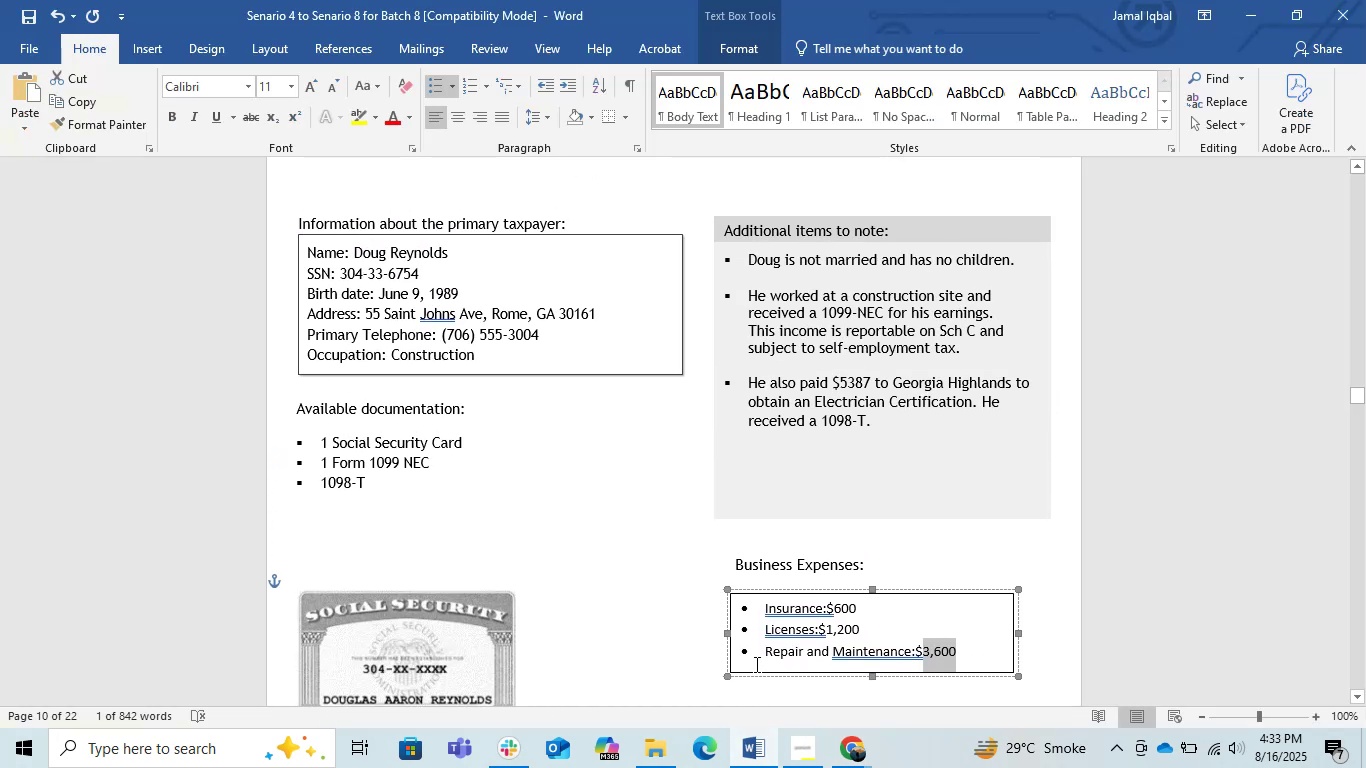 
scroll: coordinate [755, 664], scroll_direction: down, amount: 6.0
 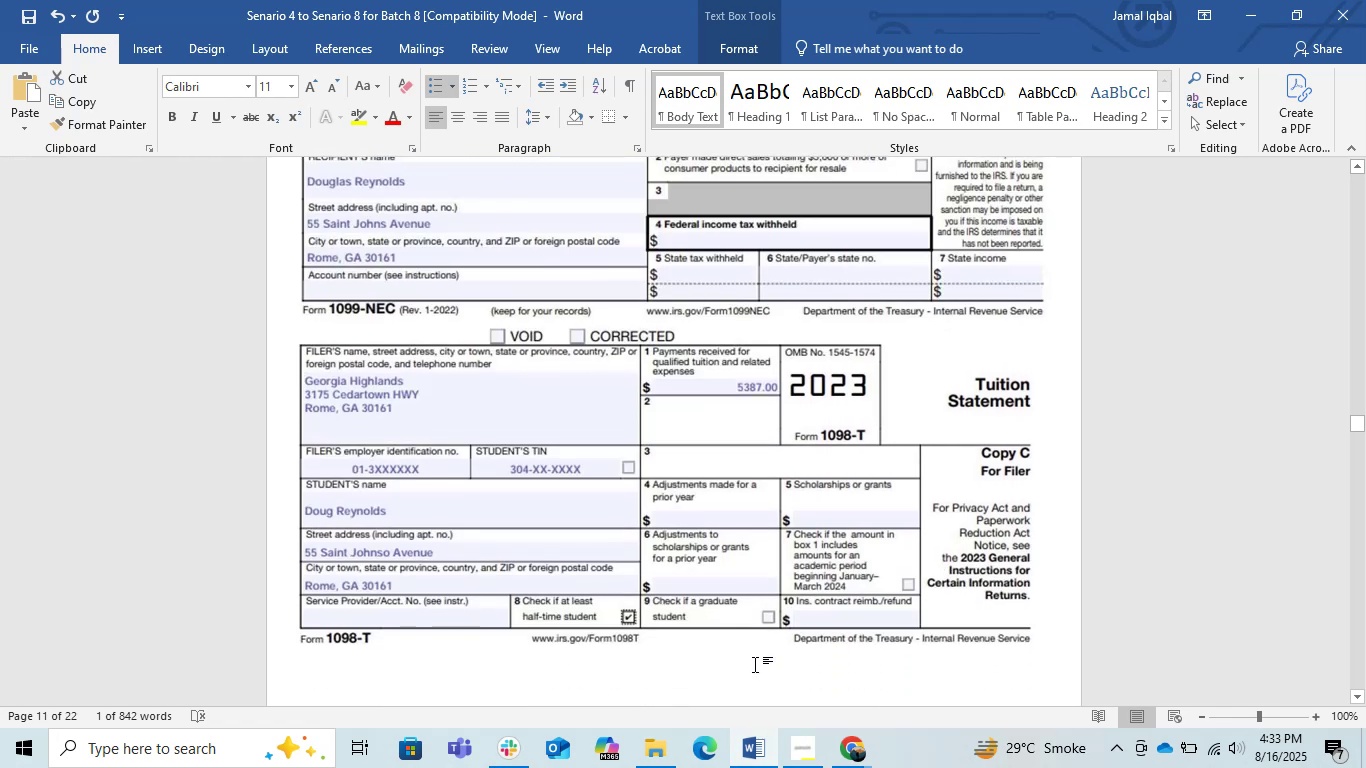 
wait(6.43)
 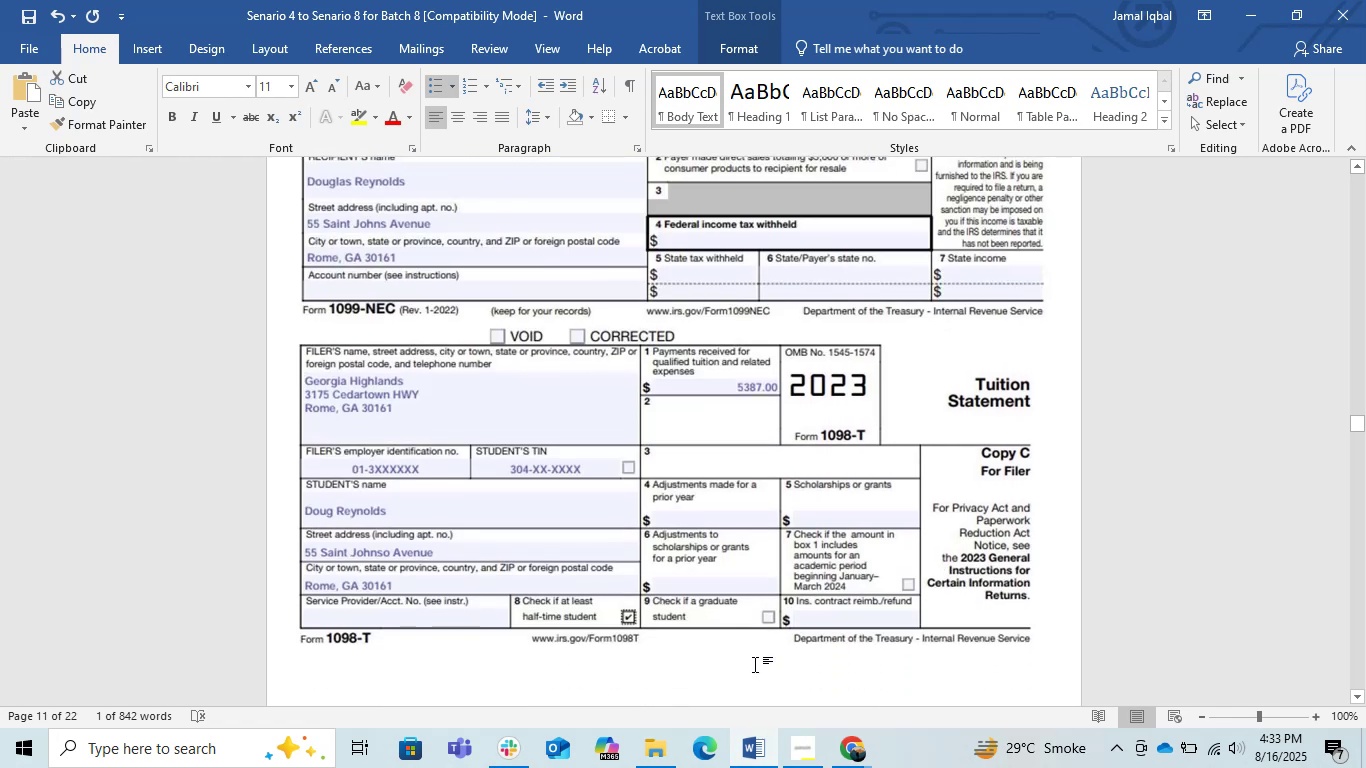 
left_click([1252, 28])
 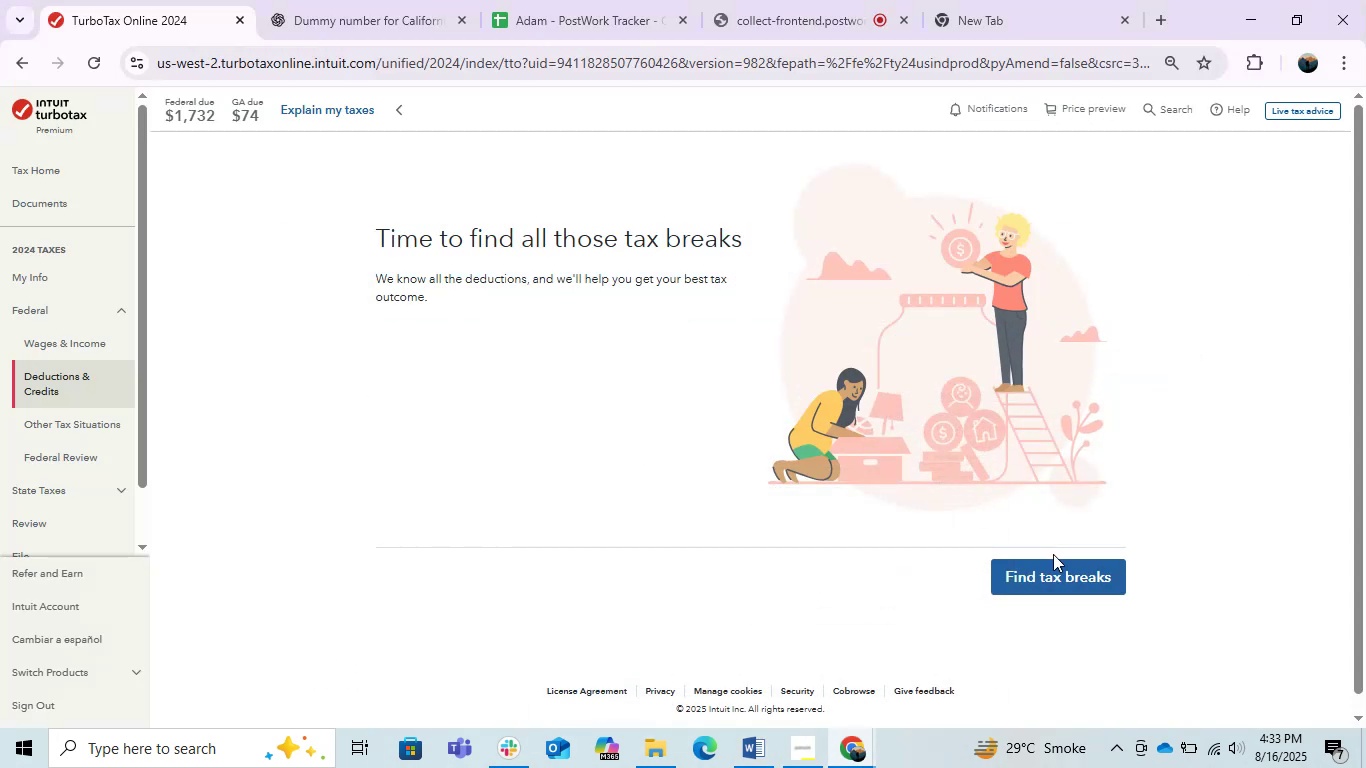 
left_click([1057, 578])
 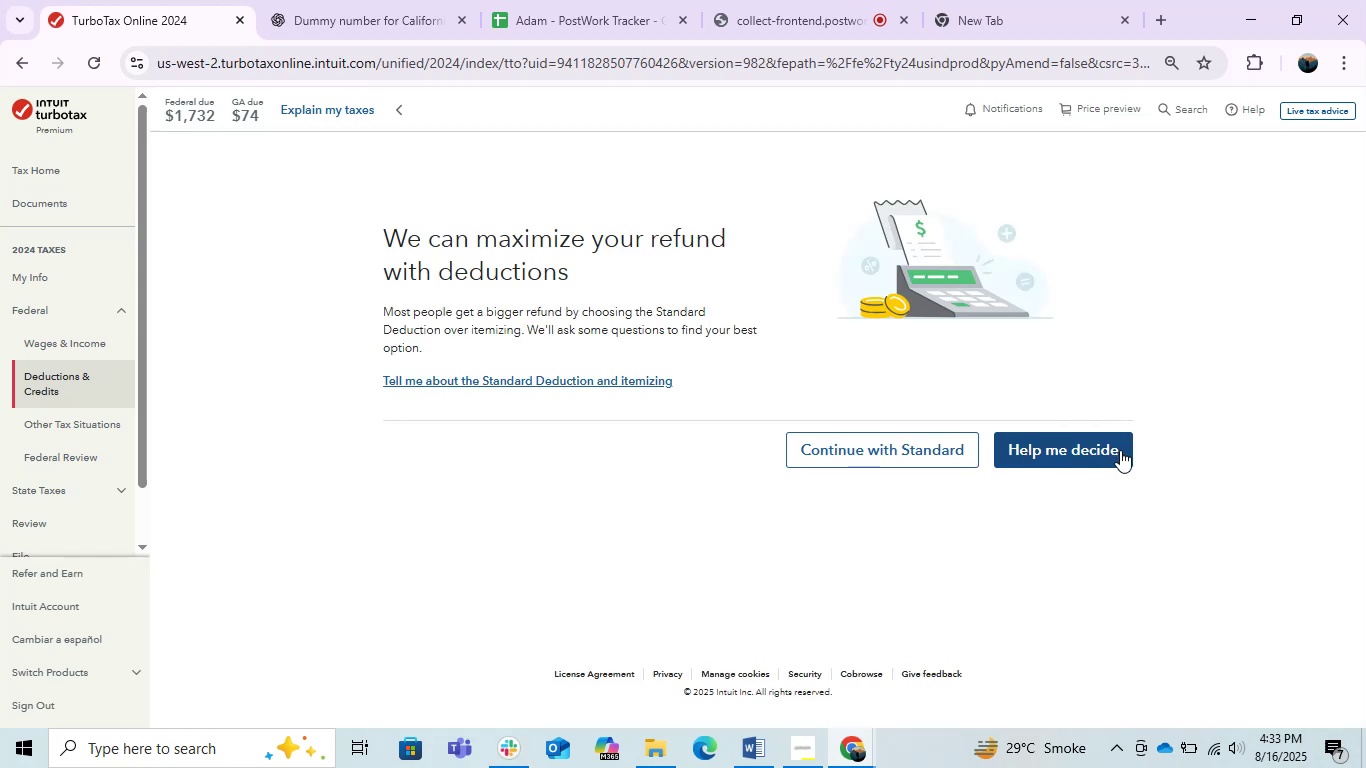 
left_click([799, 458])
 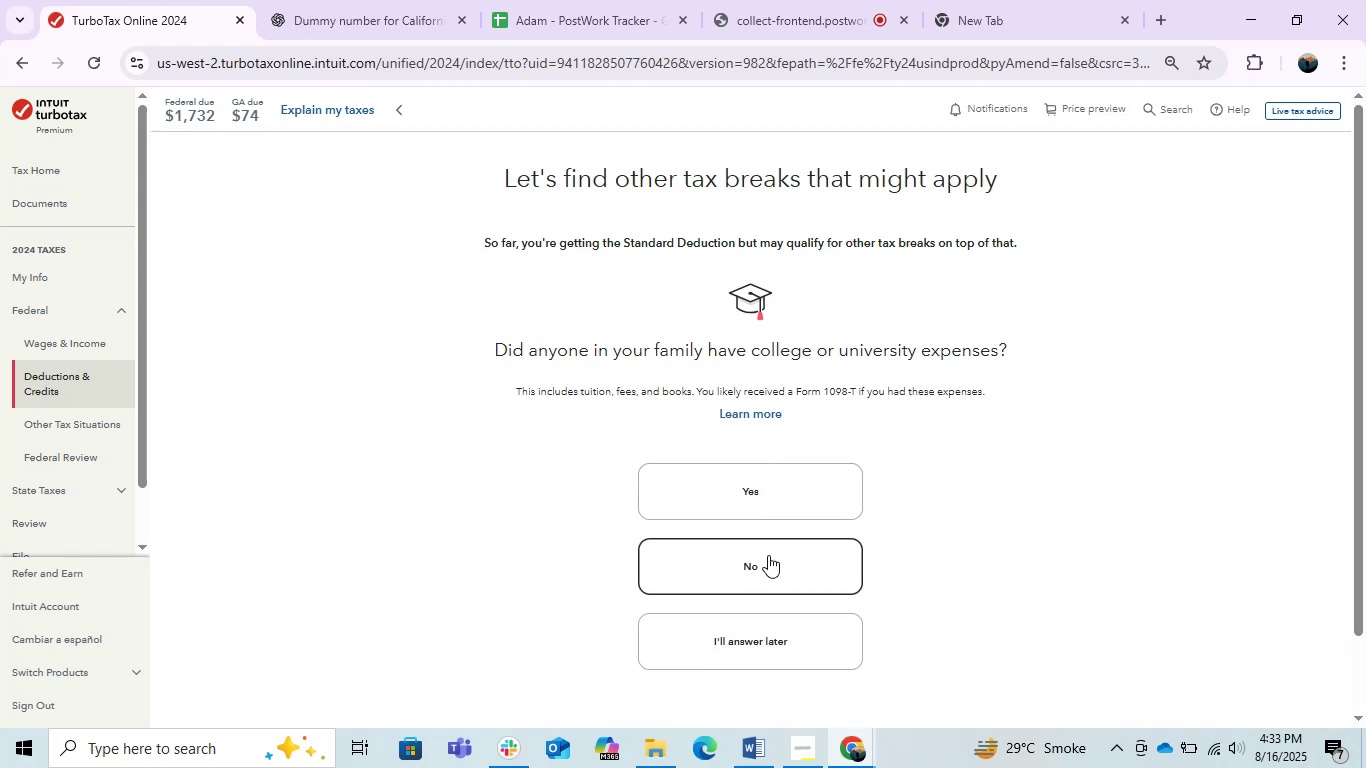 
left_click([768, 555])
 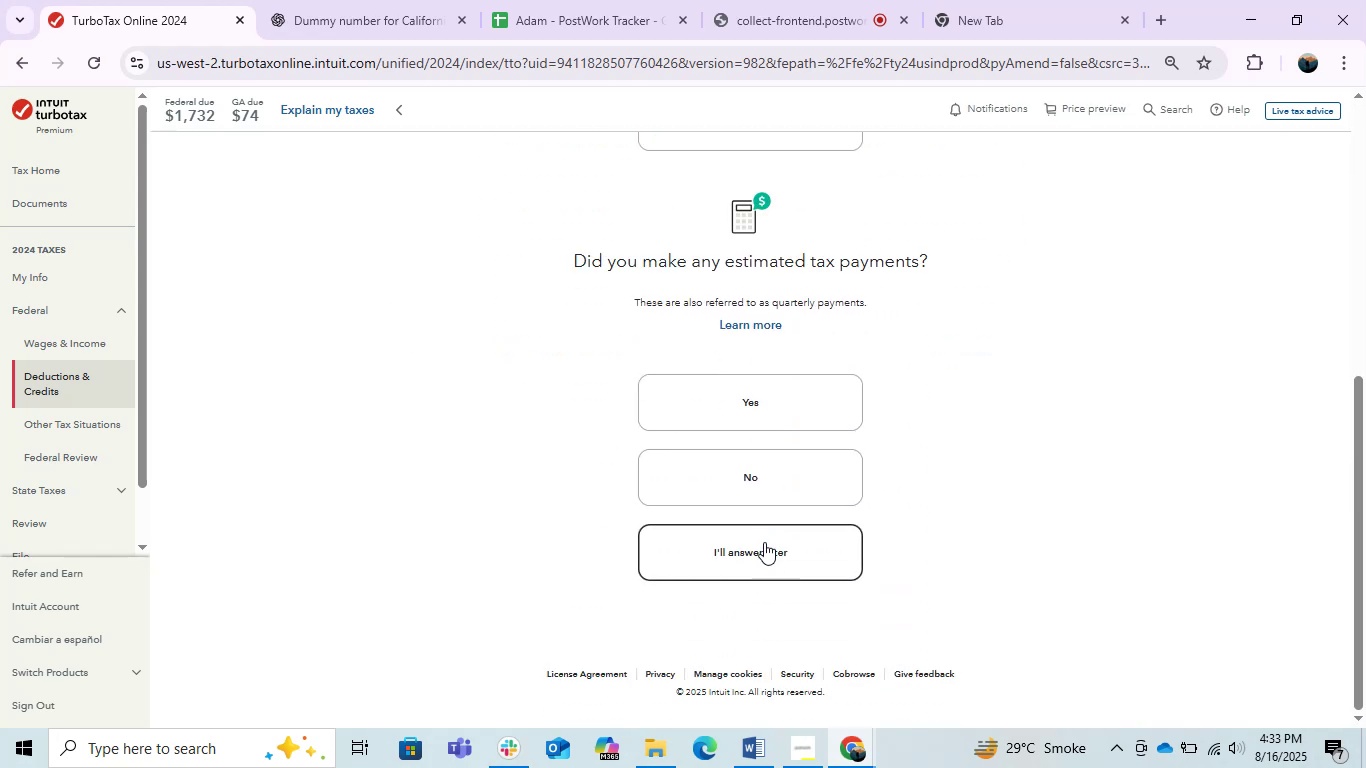 
left_click([779, 481])
 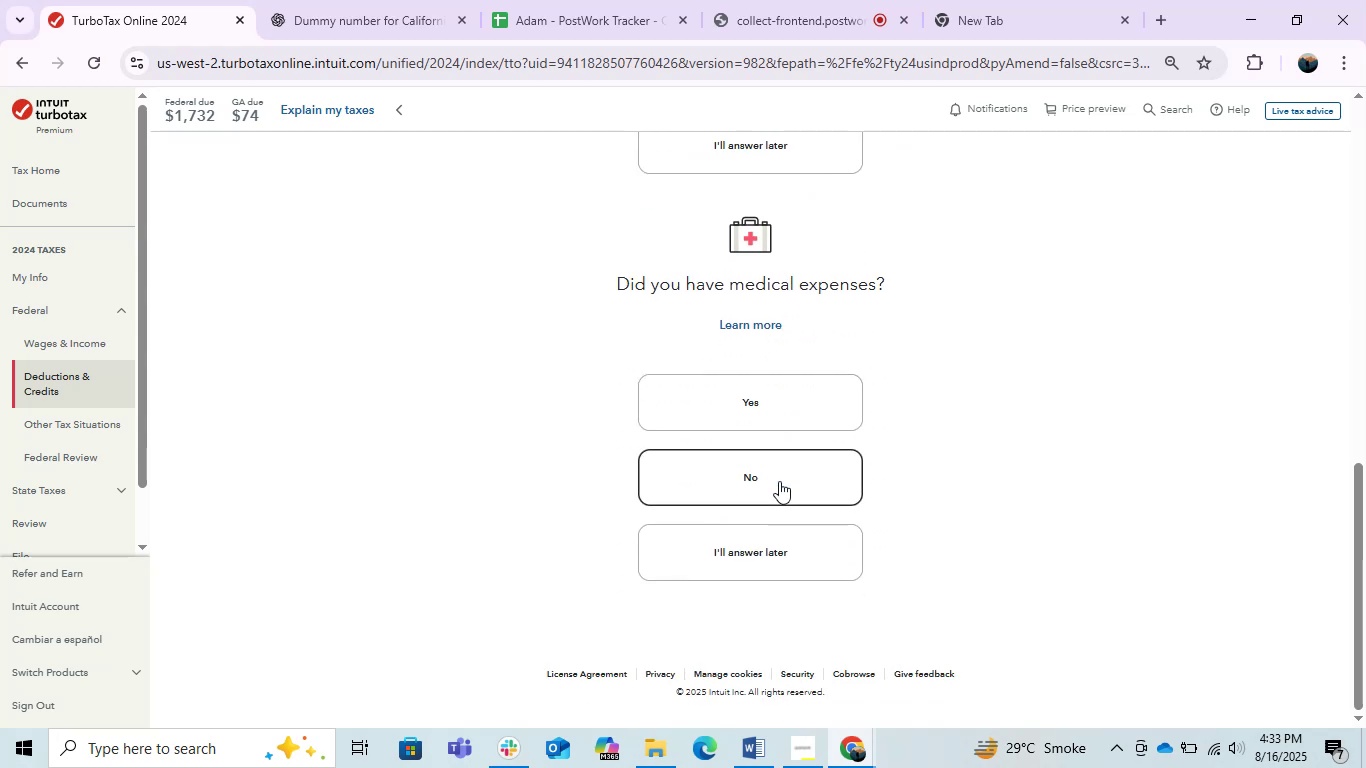 
left_click([779, 481])
 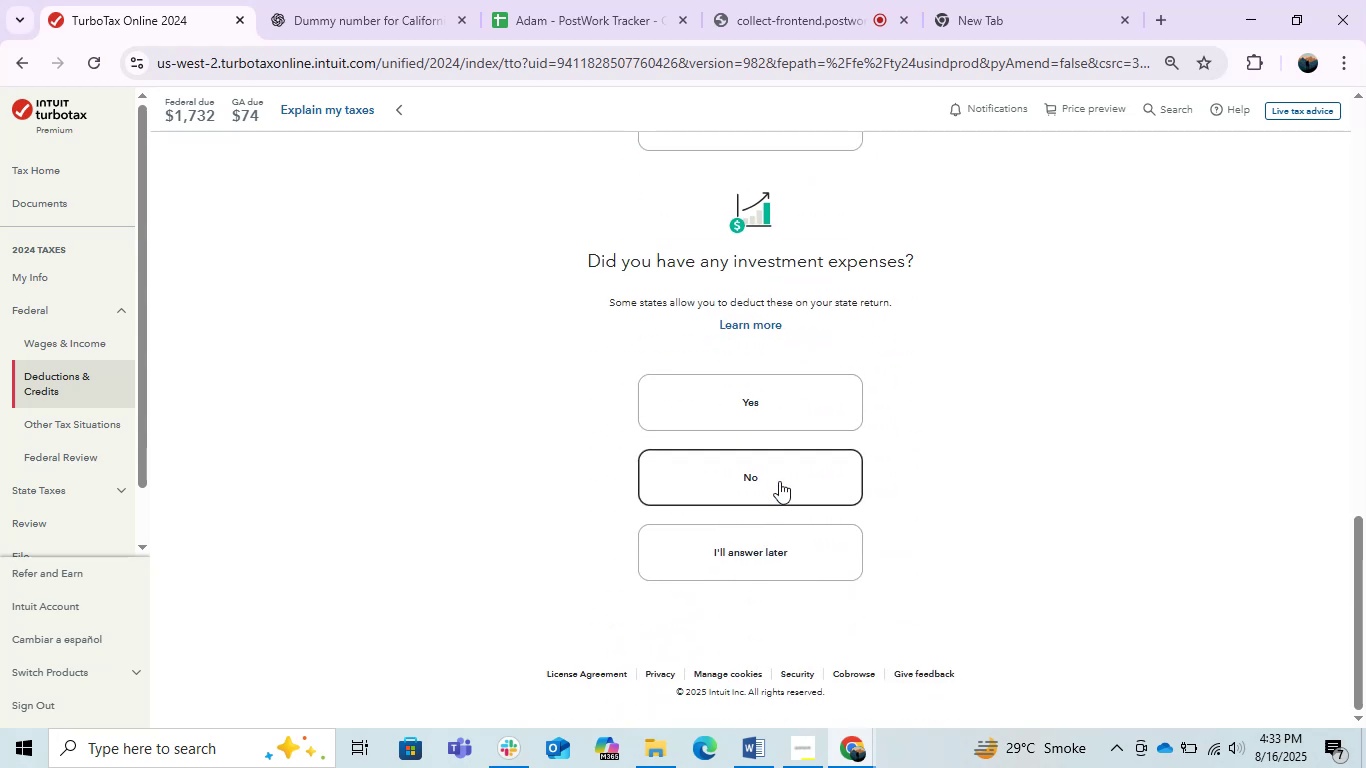 
left_click([779, 481])
 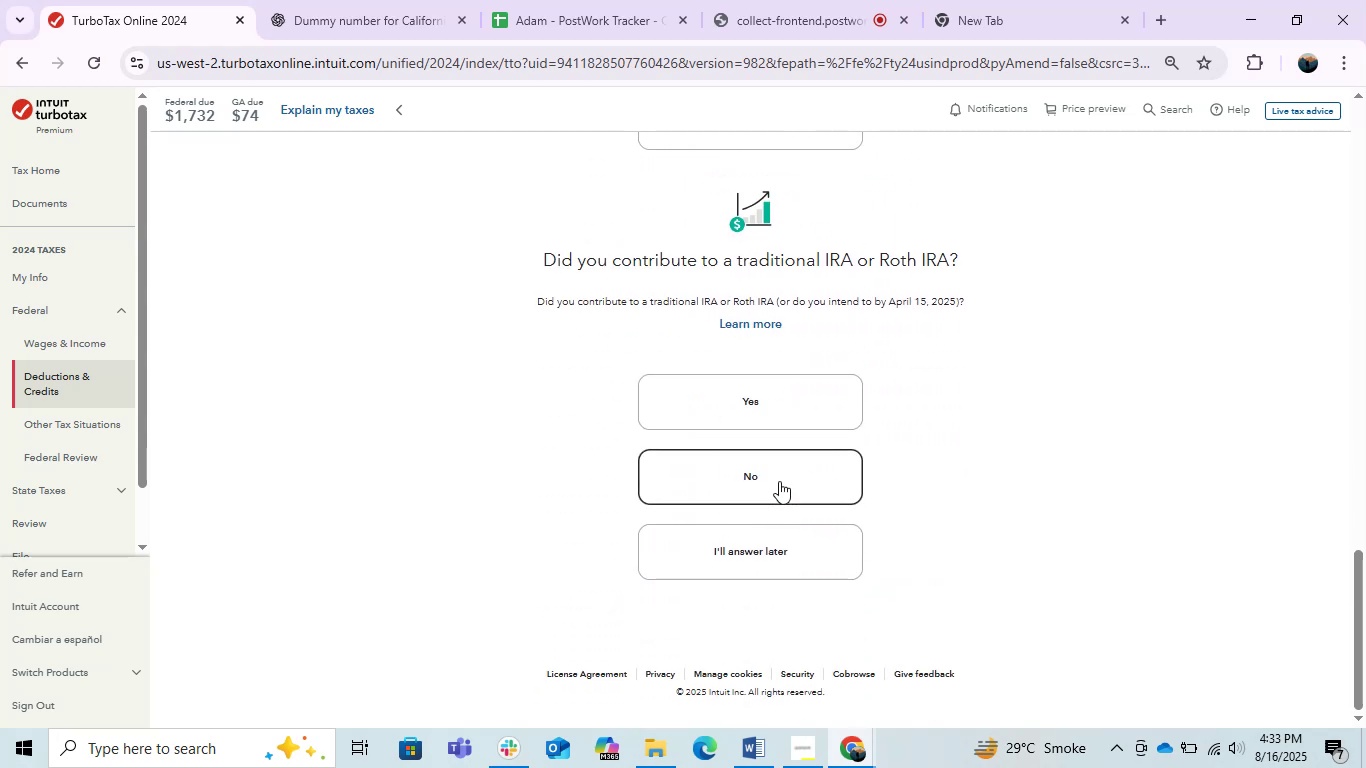 
left_click([779, 481])
 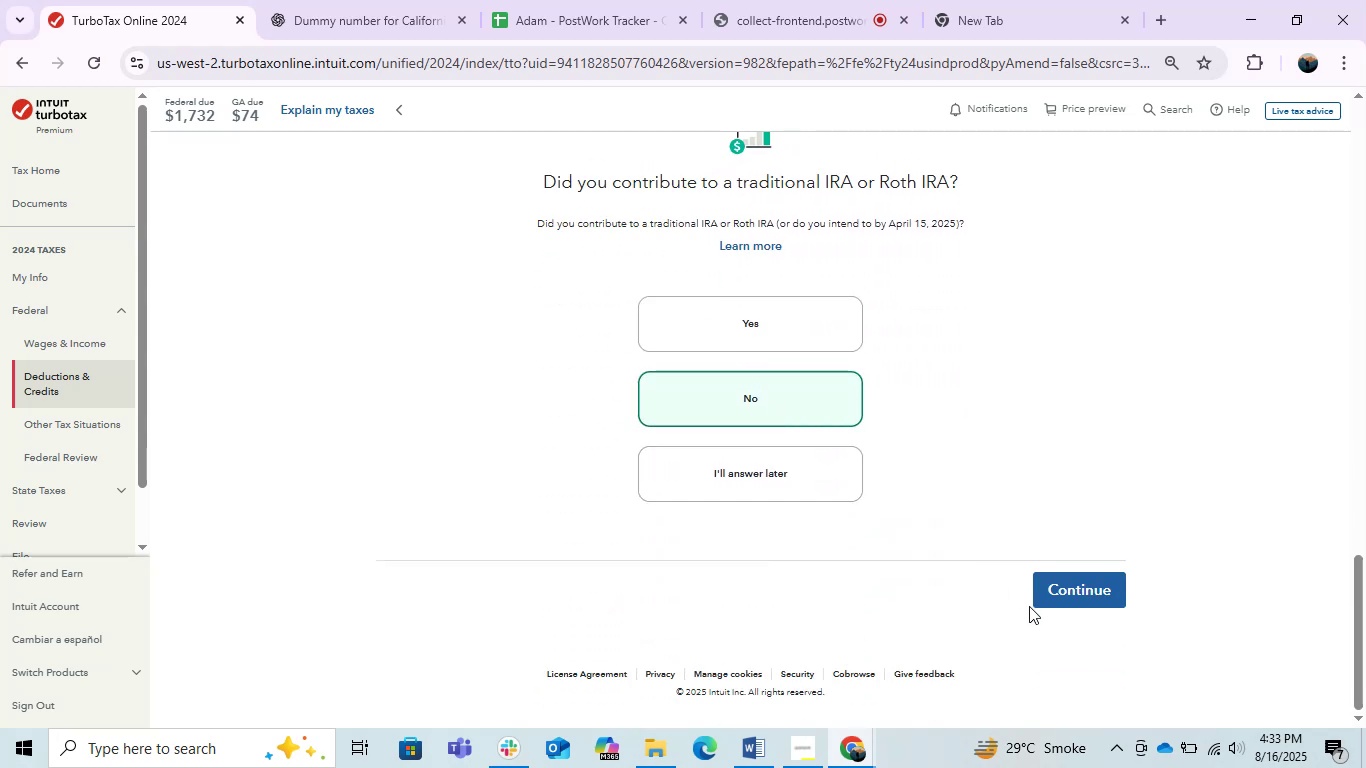 
left_click([1091, 581])
 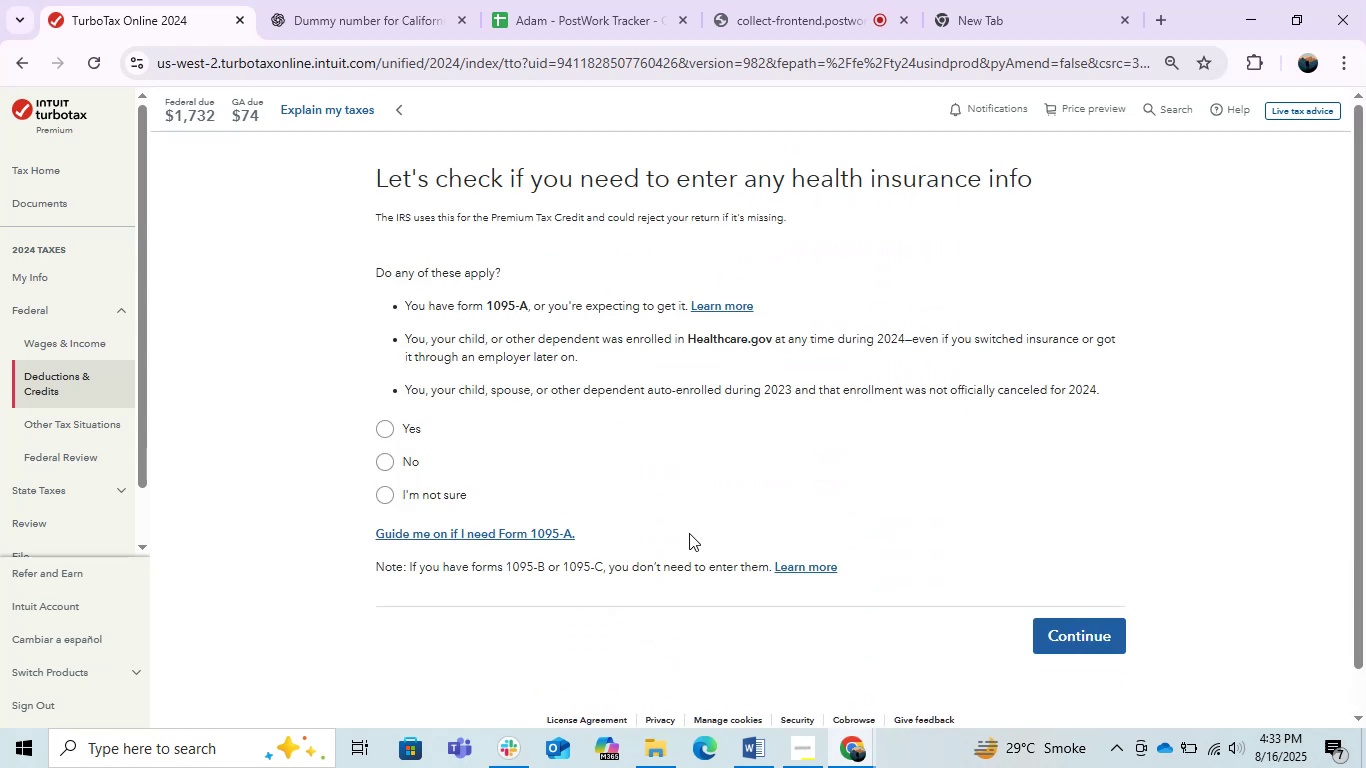 
left_click([850, 749])
 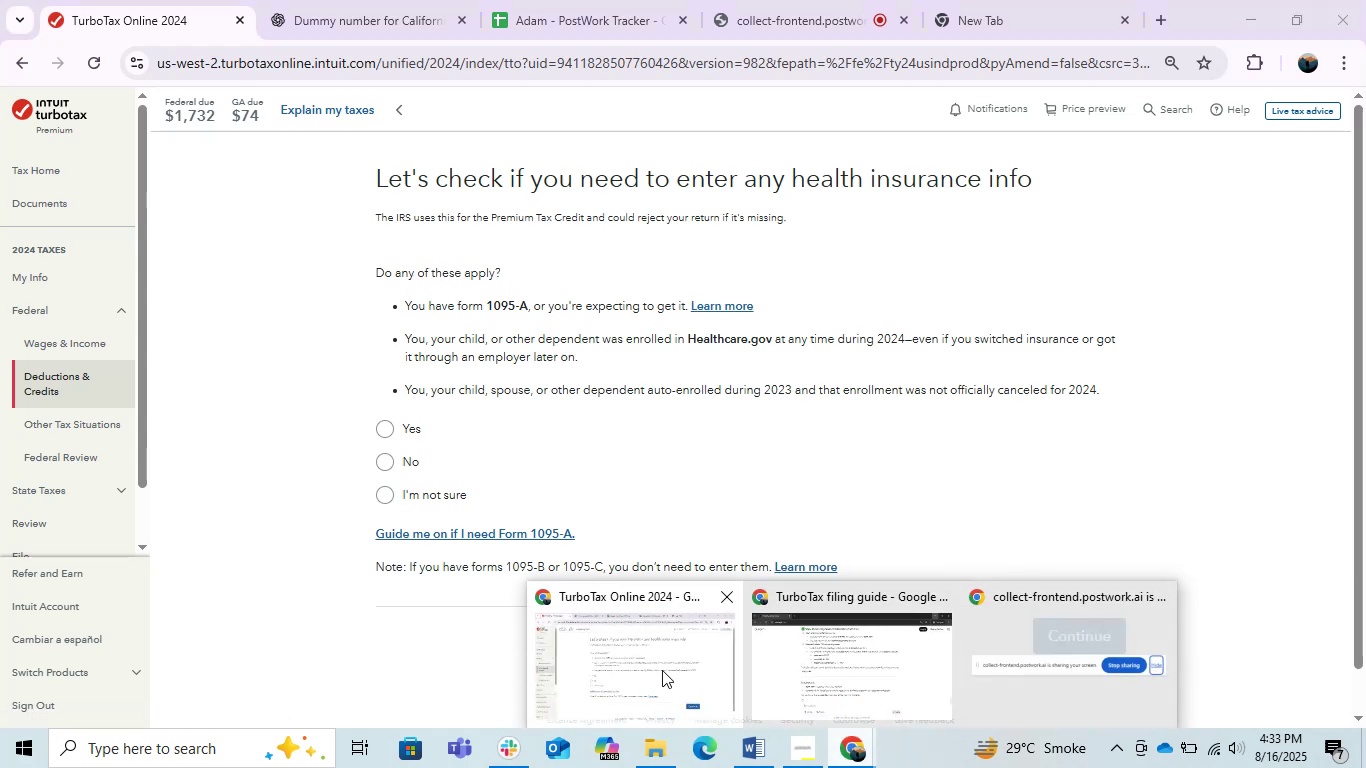 
mouse_move([836, 655])
 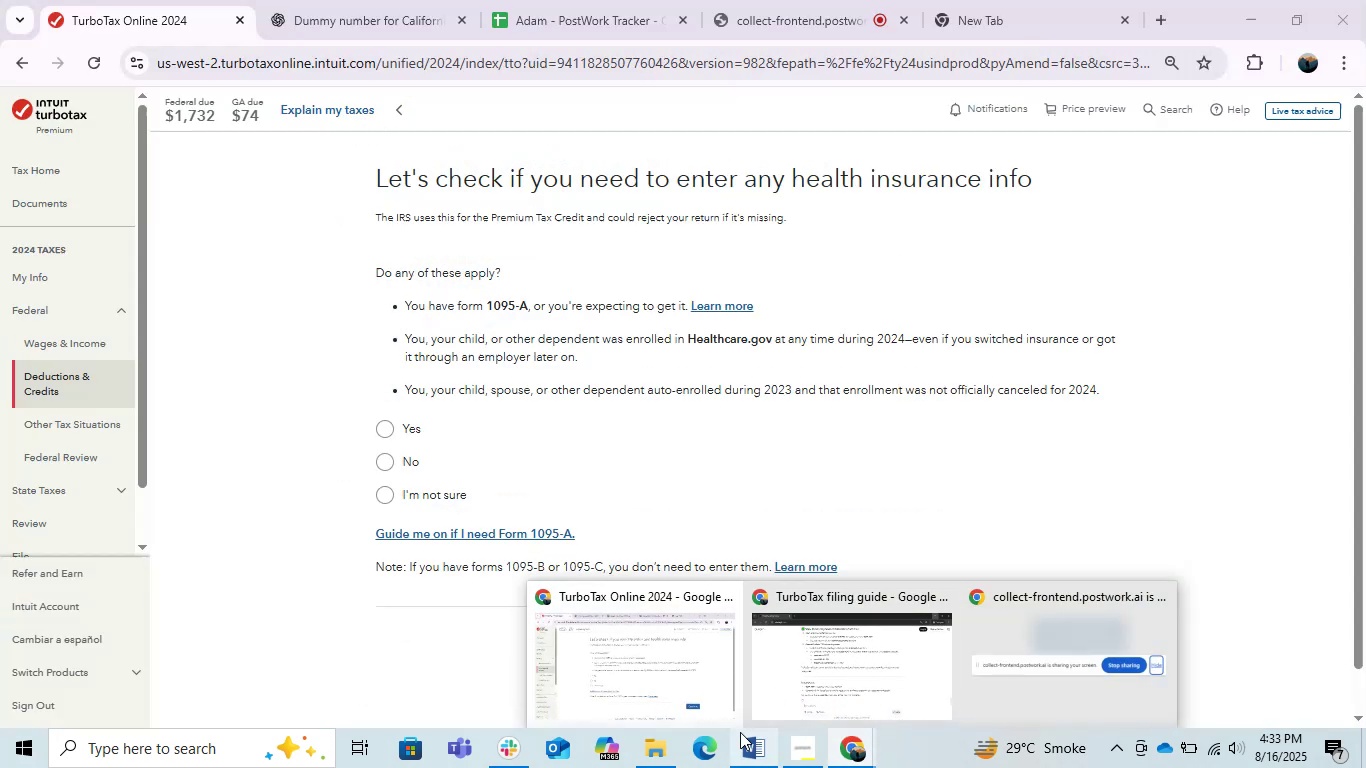 
left_click([746, 750])
 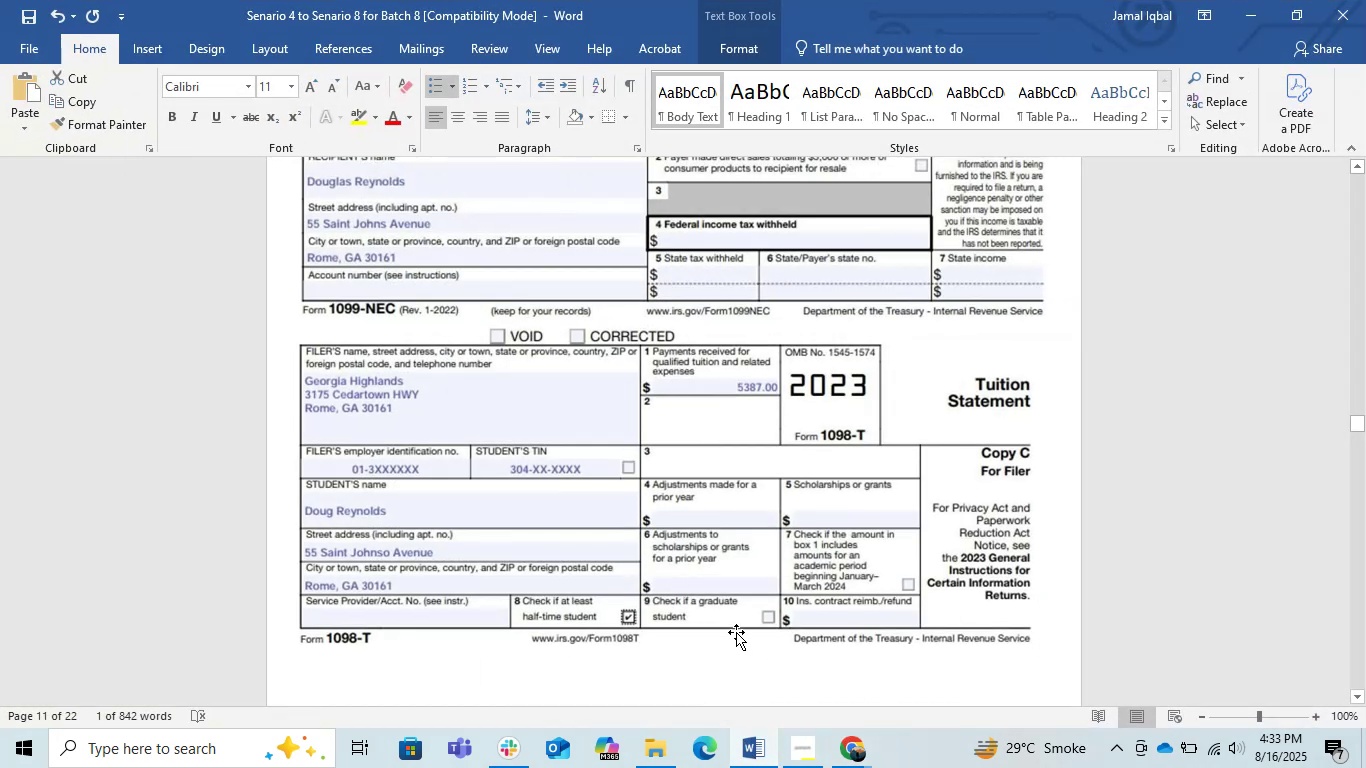 
scroll: coordinate [736, 632], scroll_direction: down, amount: 4.0
 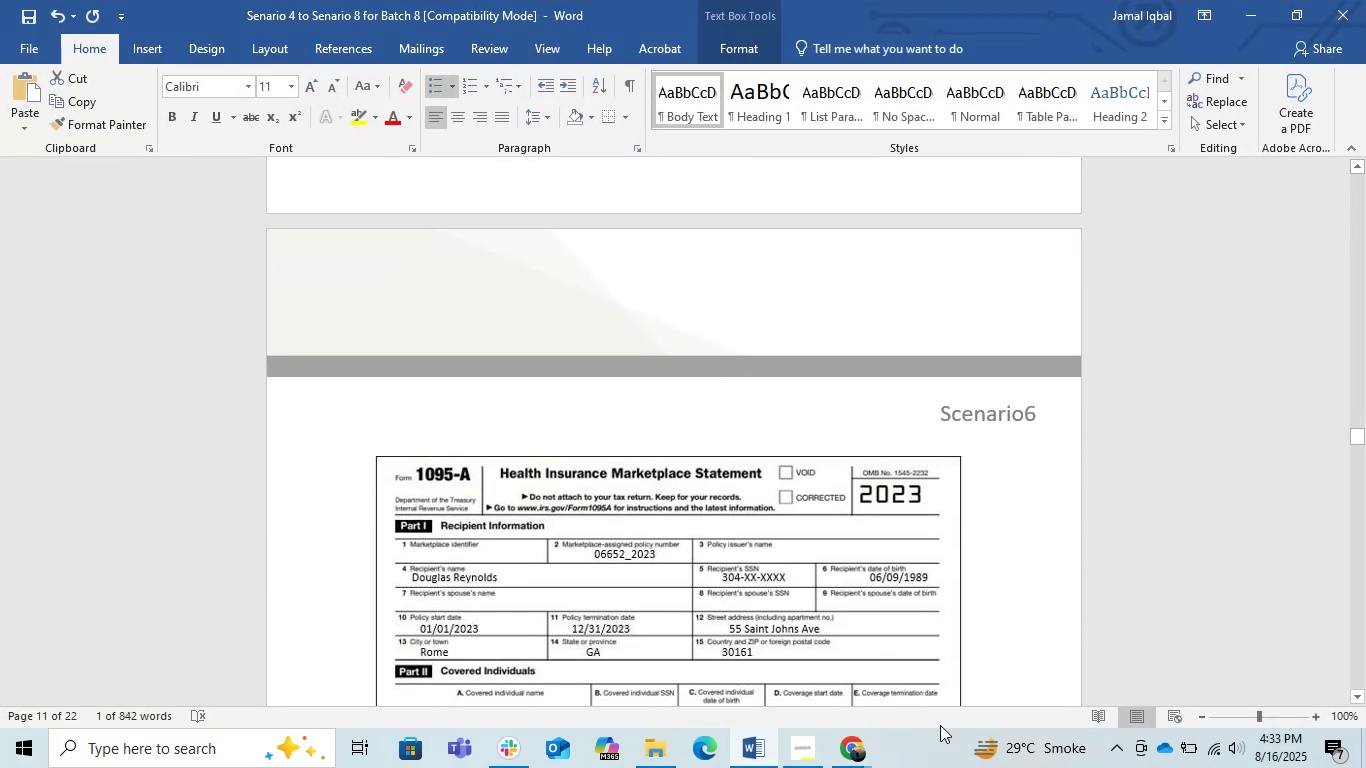 
left_click([849, 742])
 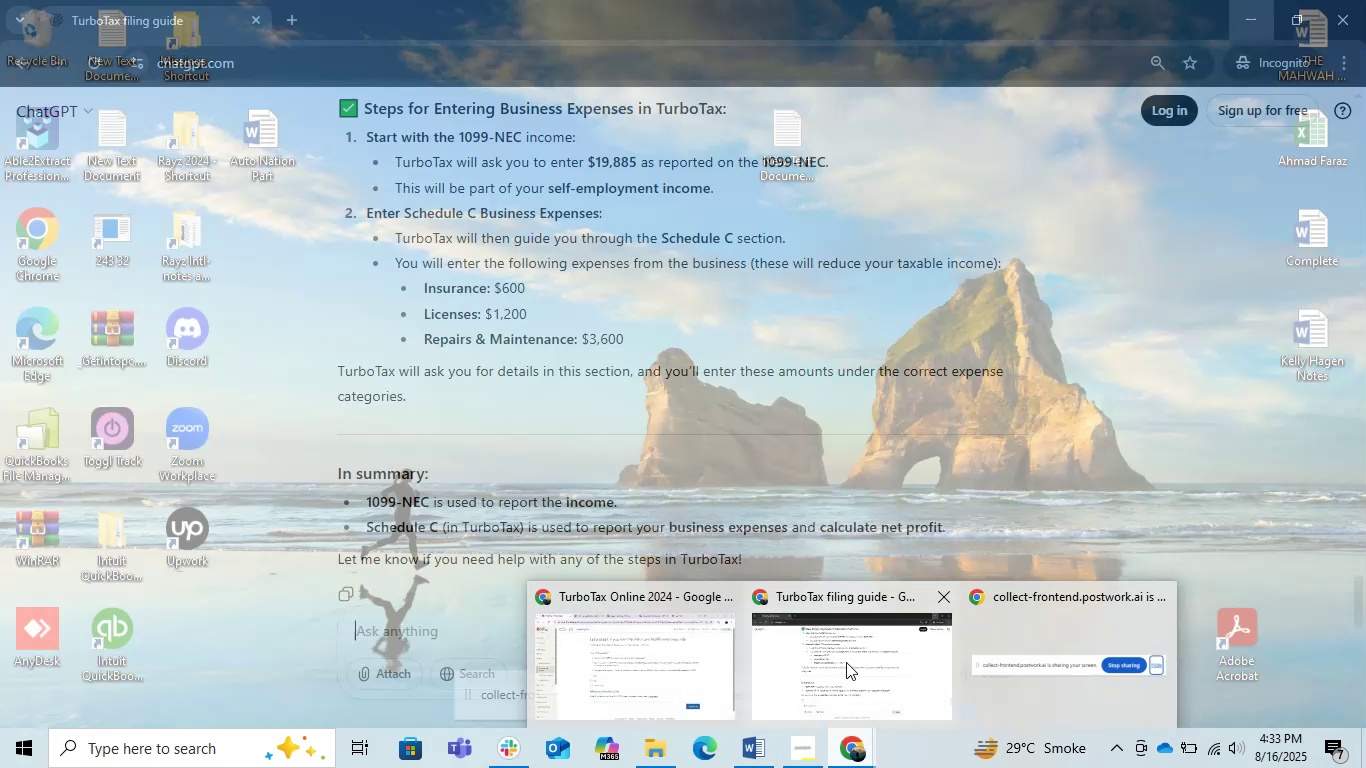 
left_click([707, 657])
 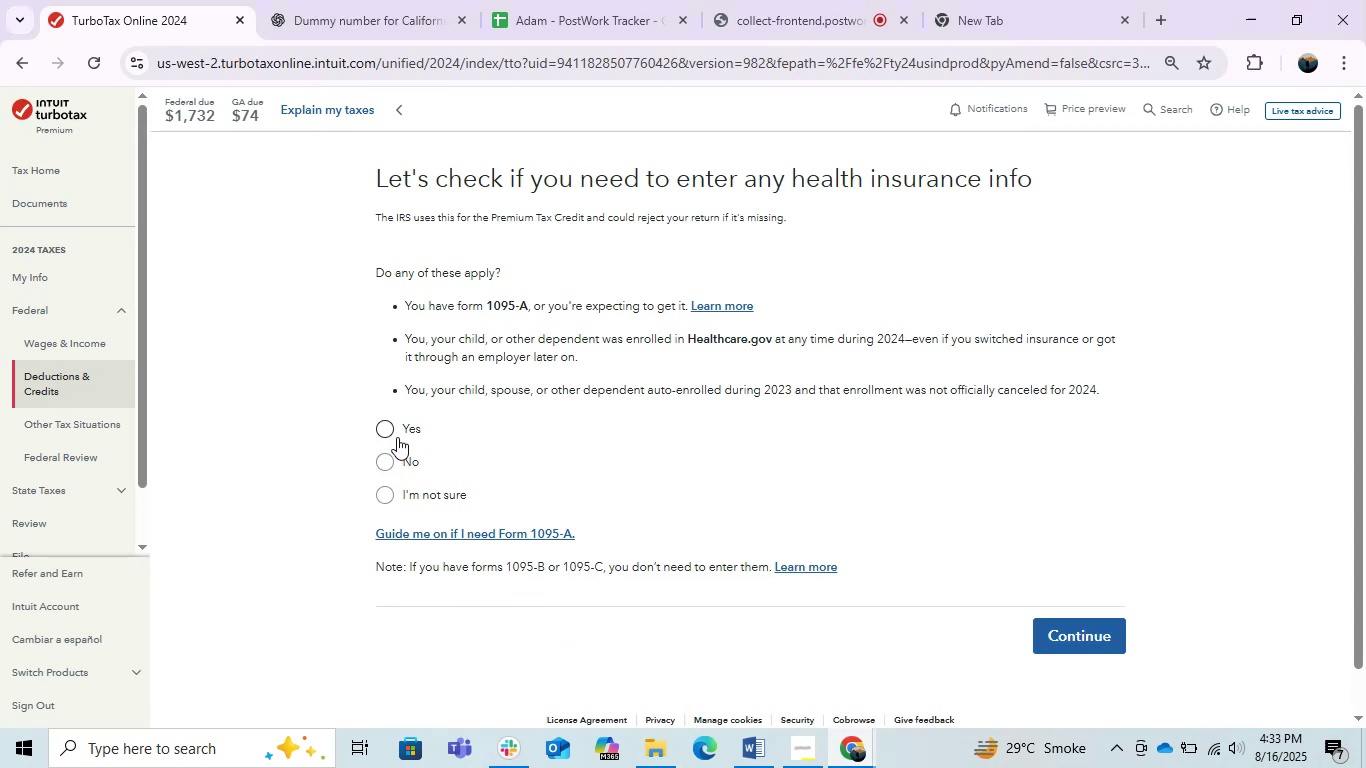 
left_click([386, 432])
 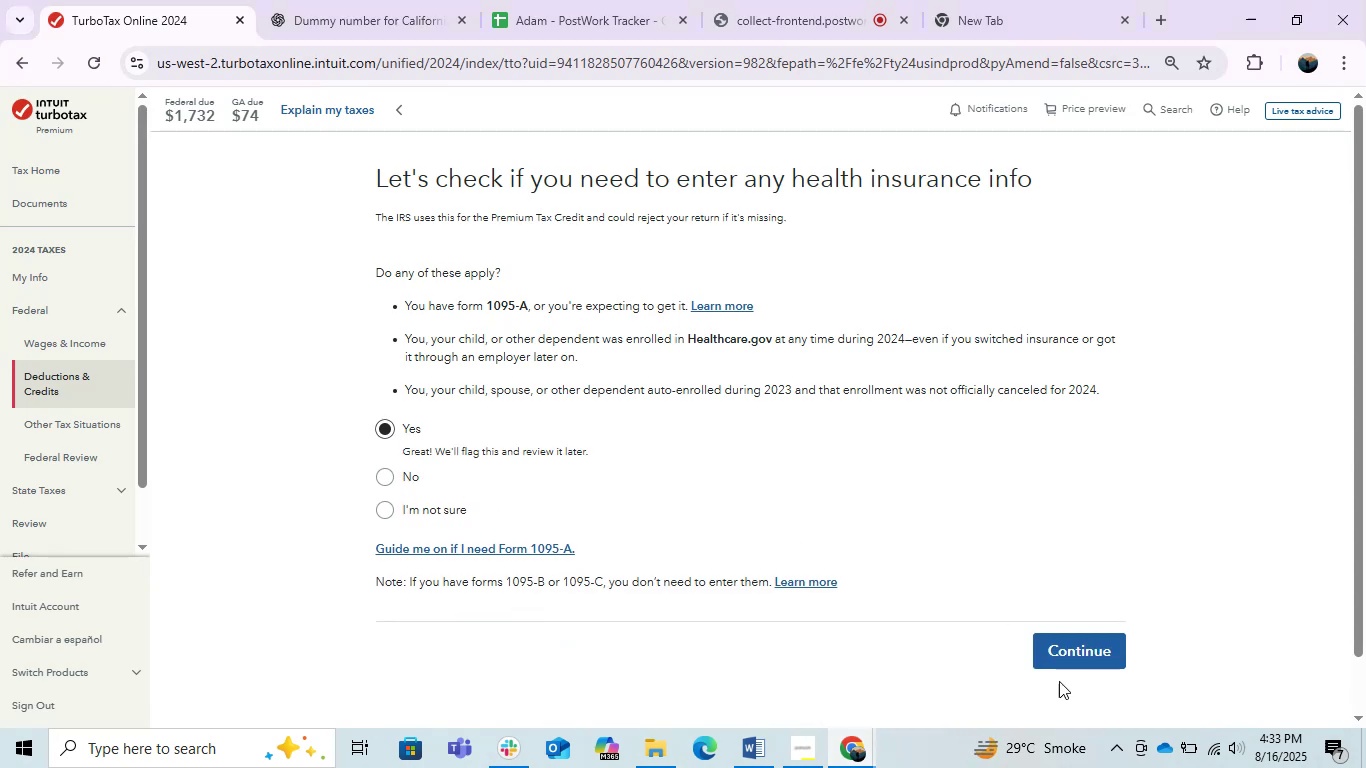 
left_click([1083, 645])
 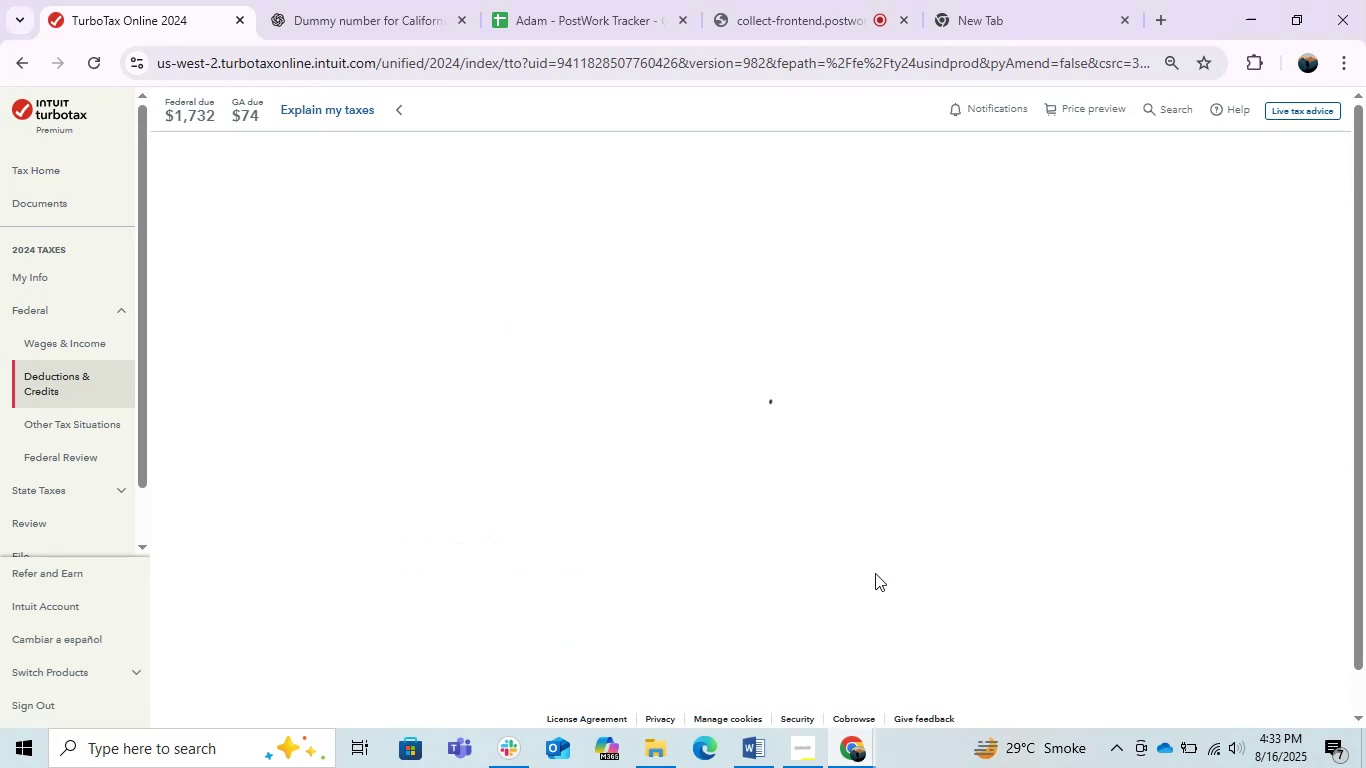 
mouse_move([766, 466])
 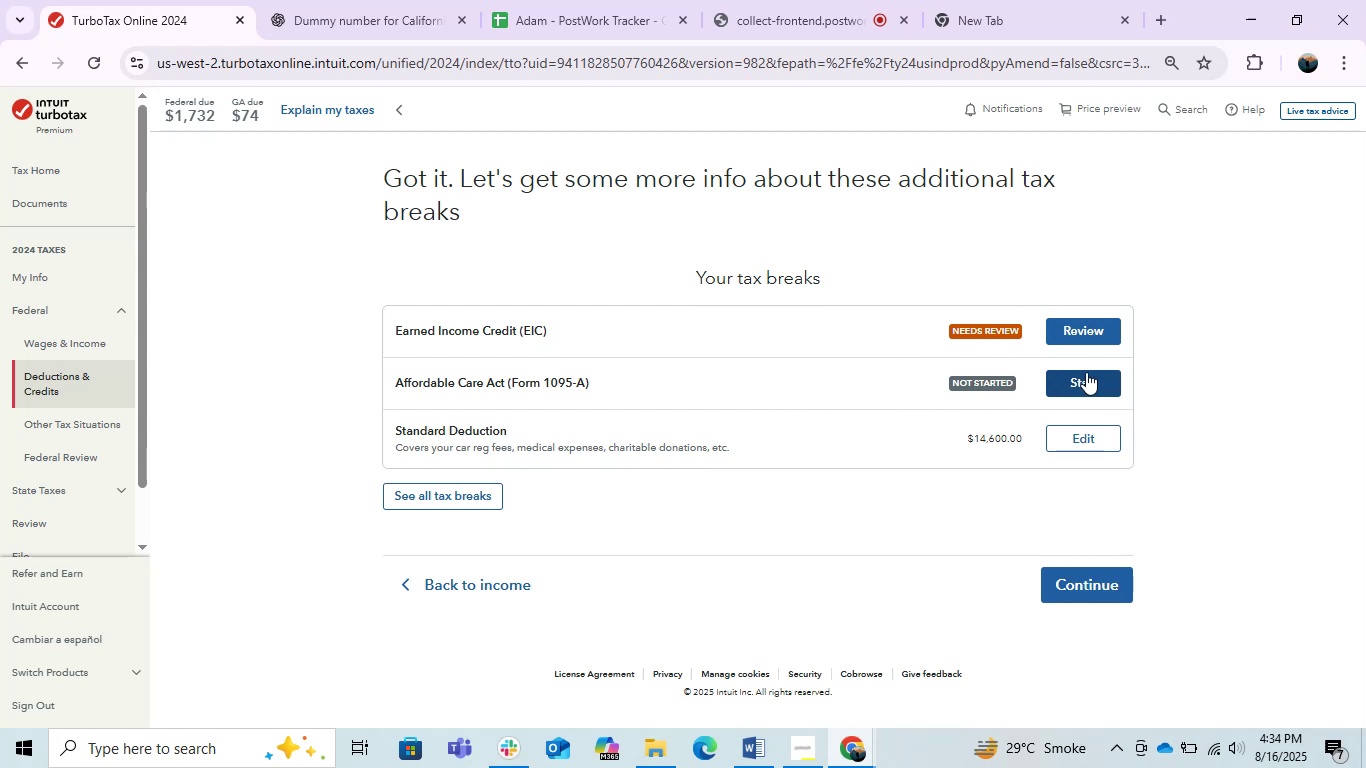 
wait(44.66)
 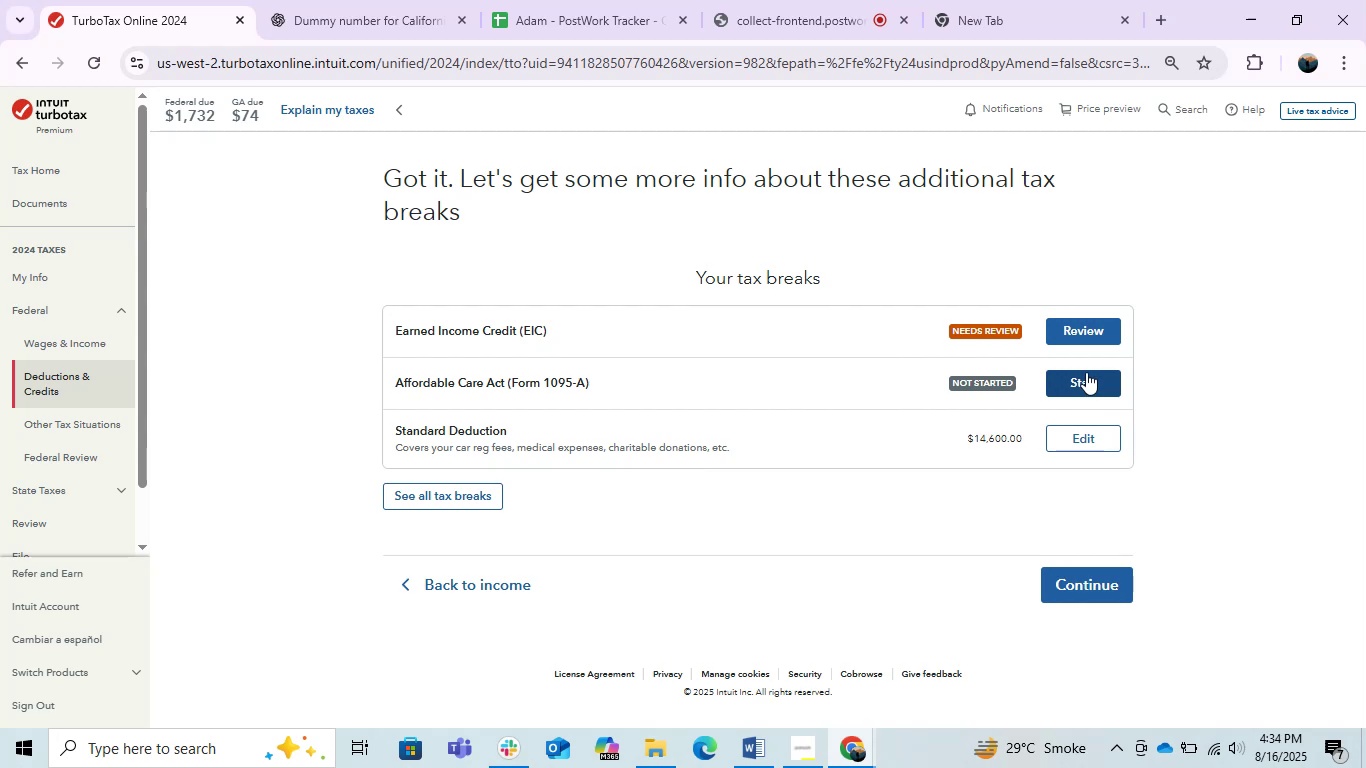 
left_click([392, 432])
 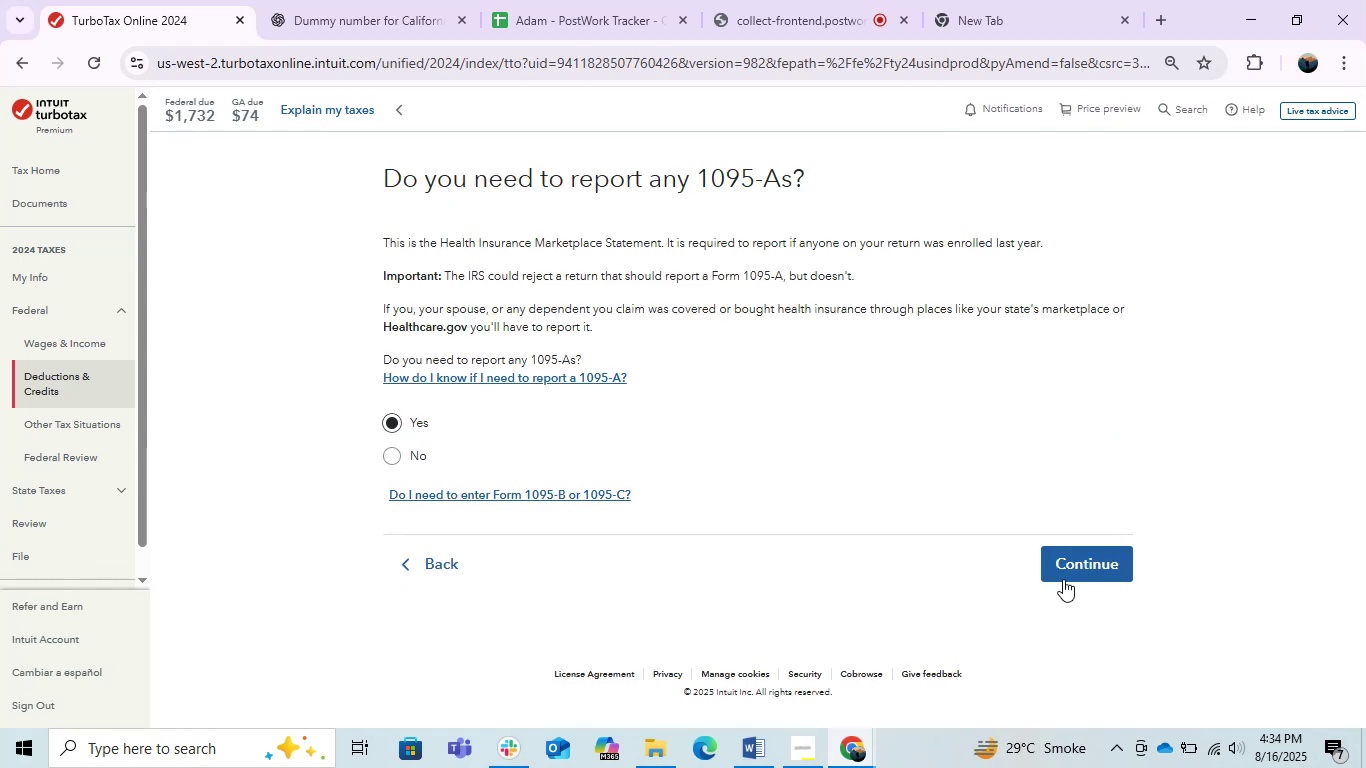 
left_click([1121, 571])
 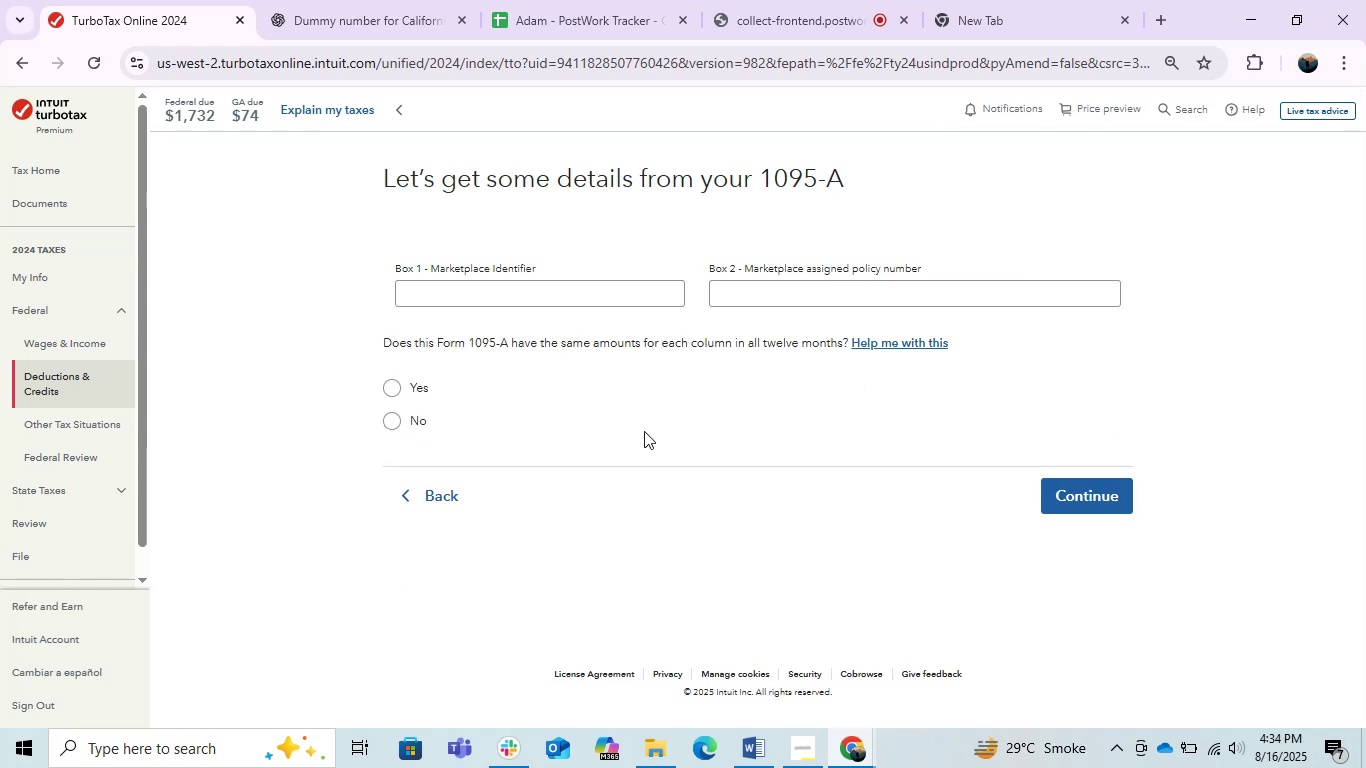 
left_click([445, 303])
 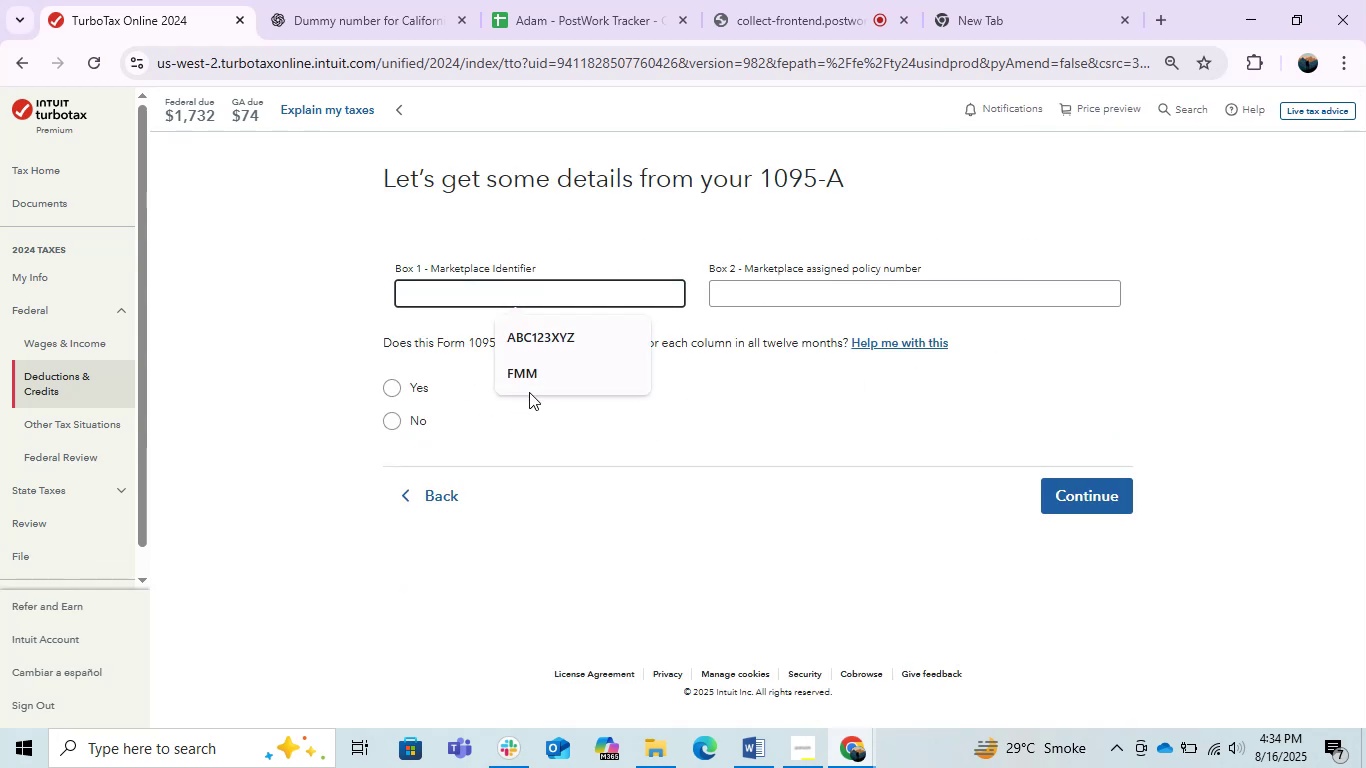 
left_click([515, 362])
 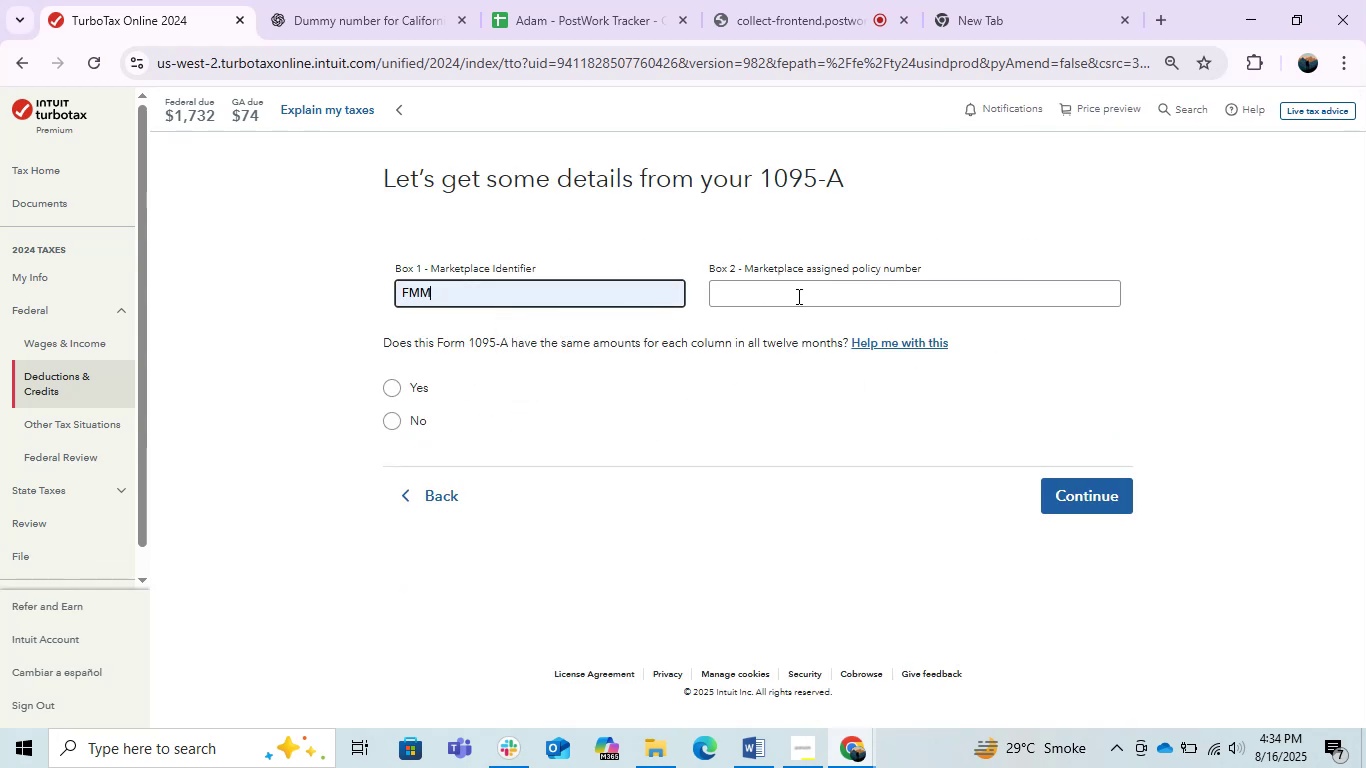 
left_click([797, 292])
 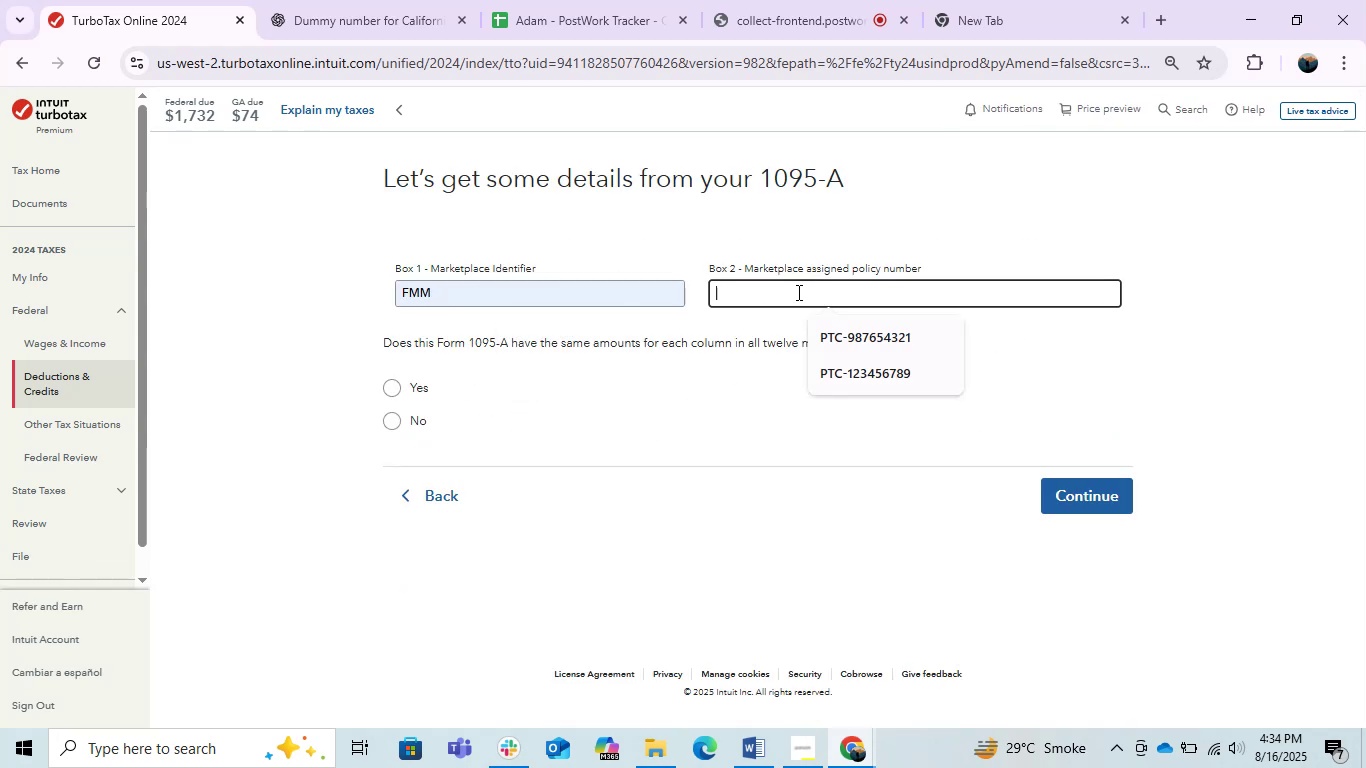 
key(Alt+AltLeft)
 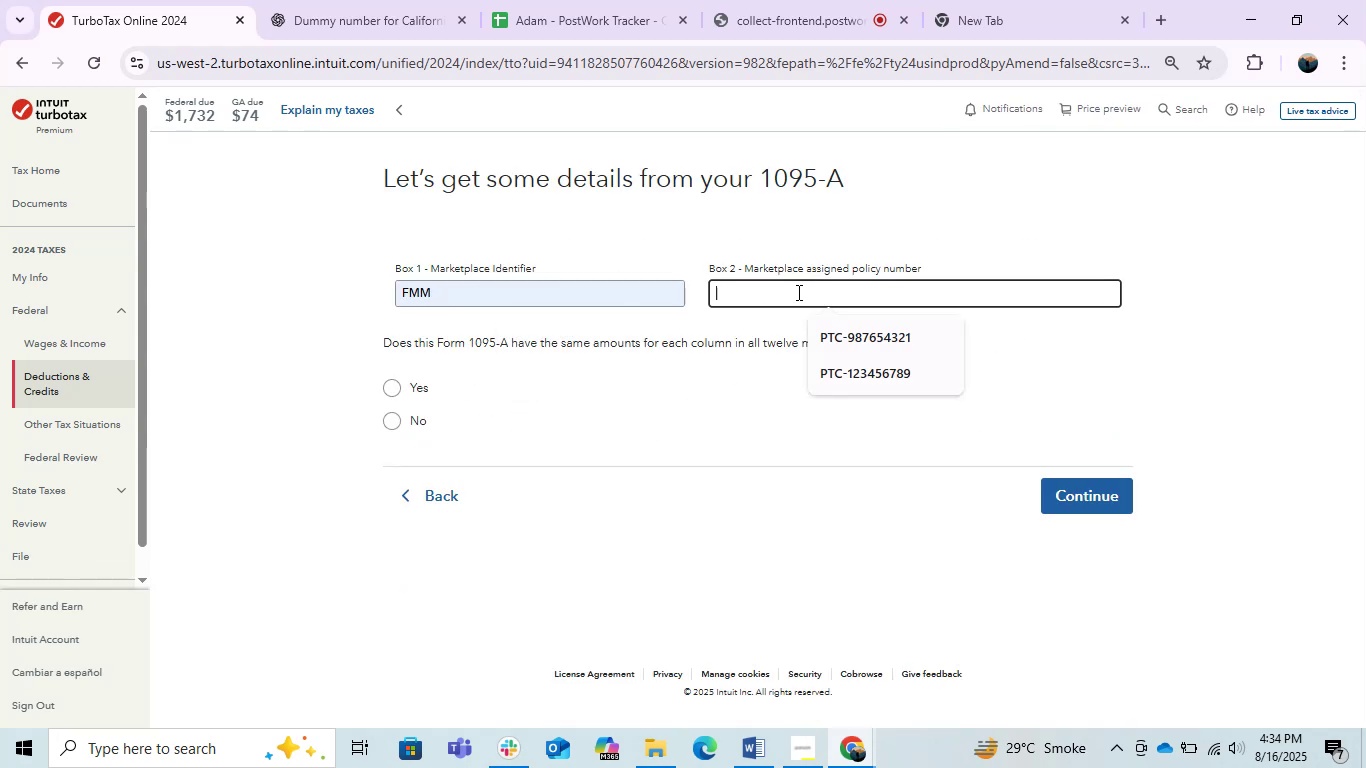 
key(Alt+Tab)
 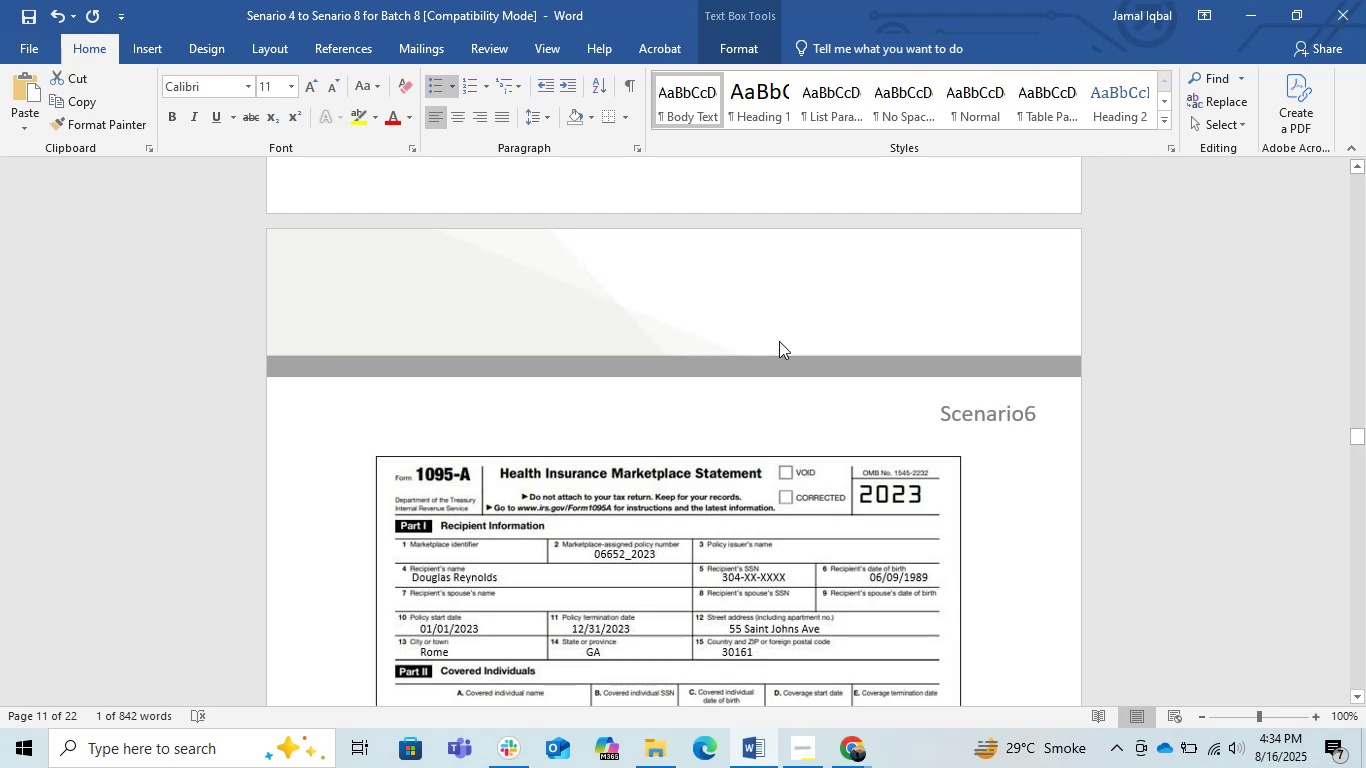 
scroll: coordinate [779, 341], scroll_direction: down, amount: 1.0
 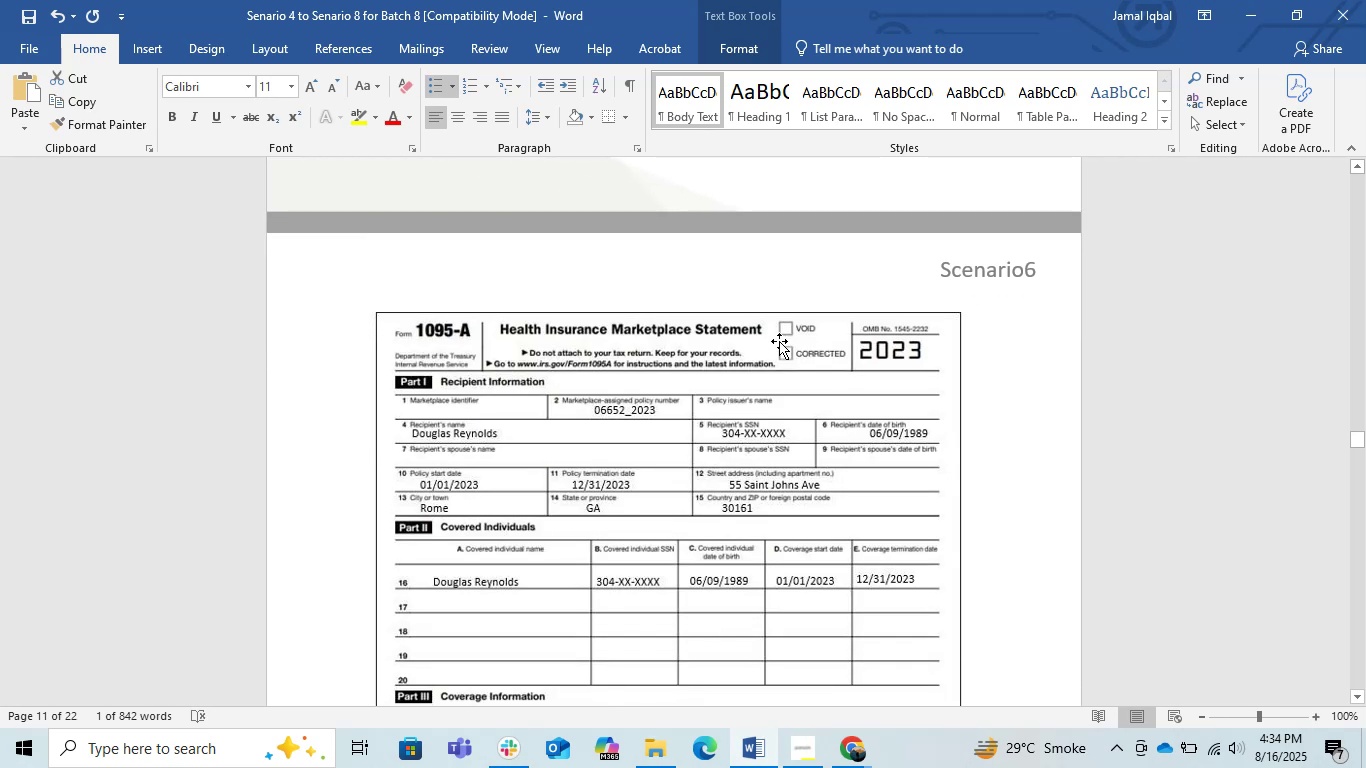 
key(Alt+AltLeft)
 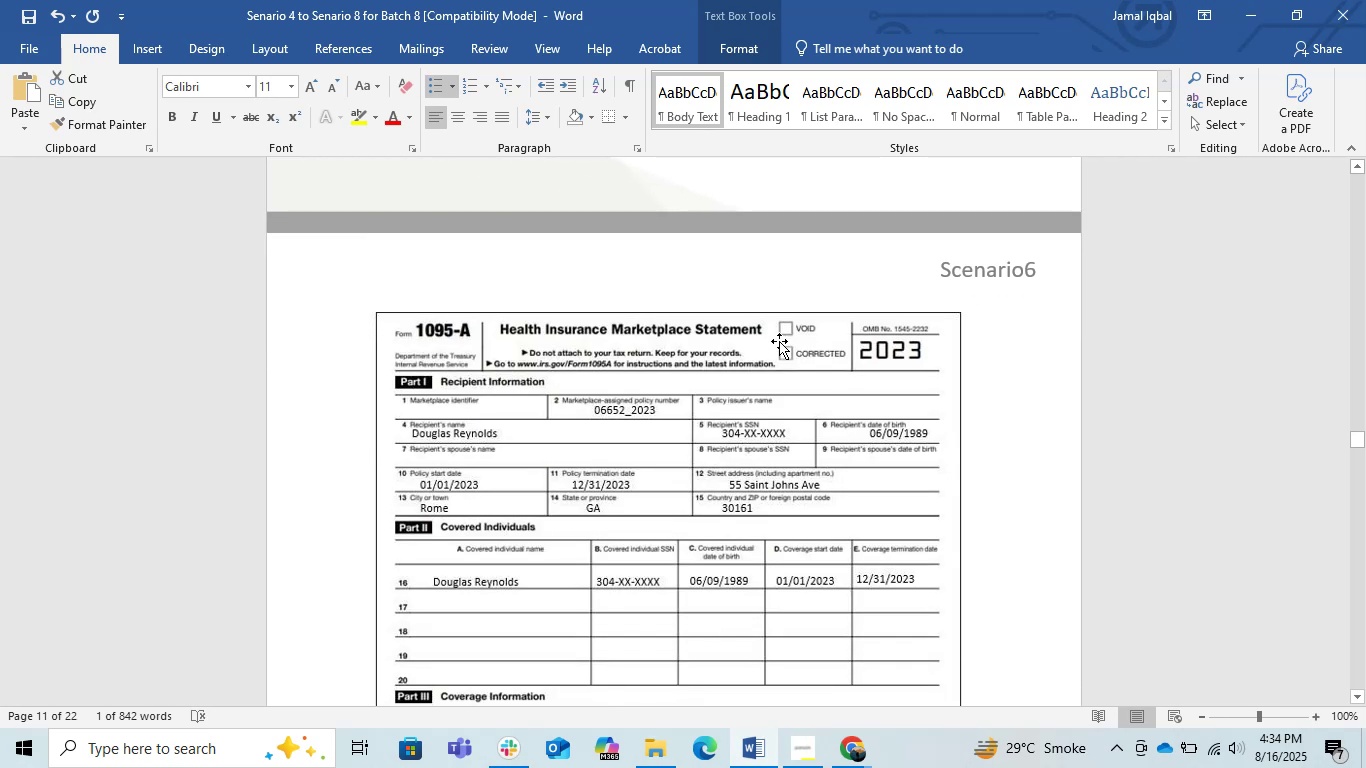 
key(Alt+Tab)
 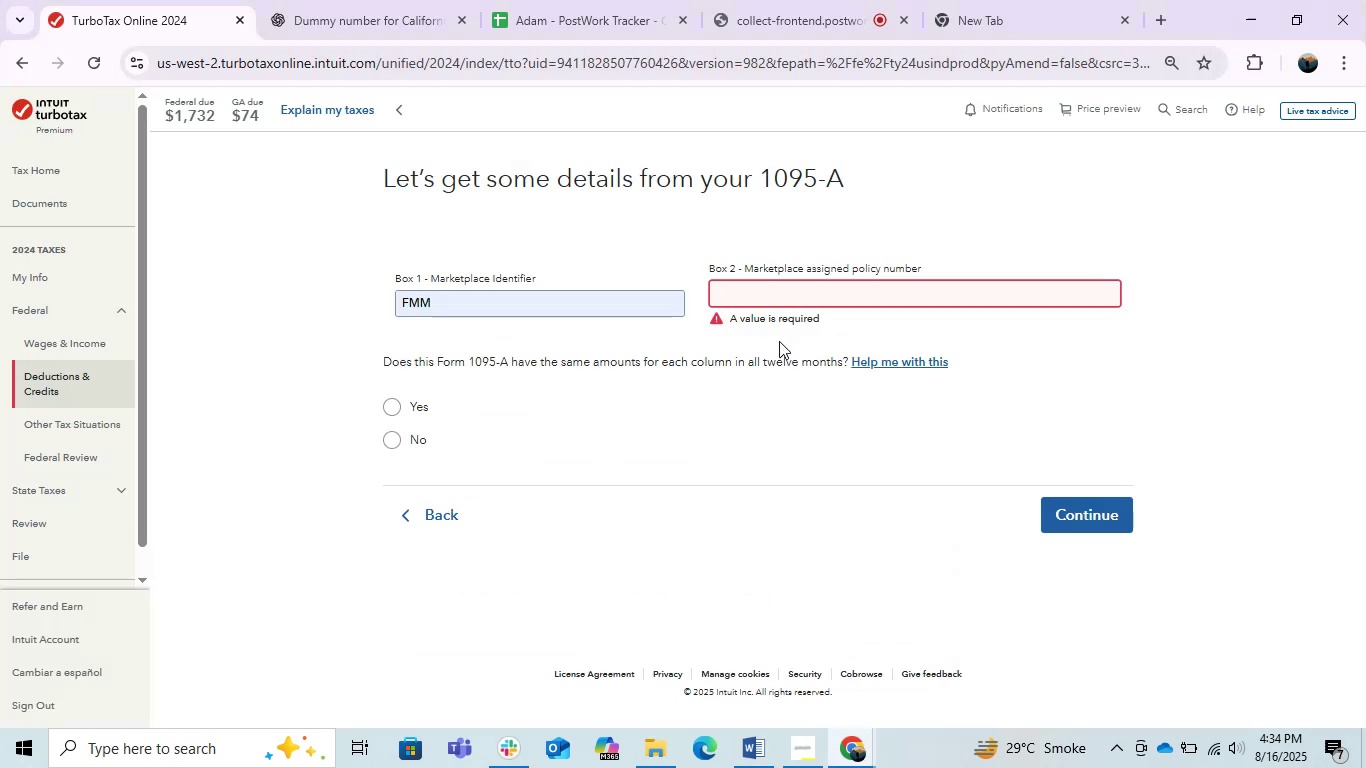 
key(Numpad0)
 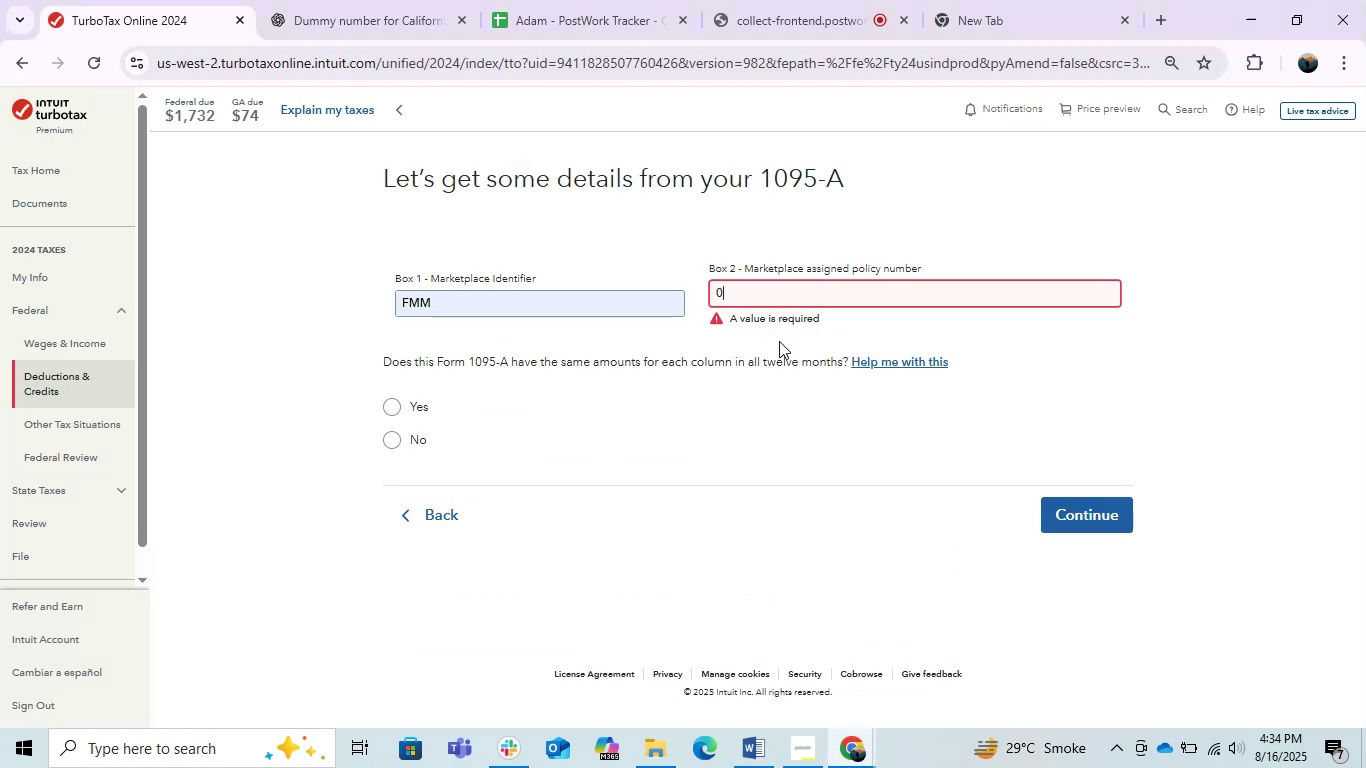 
key(Numpad6)
 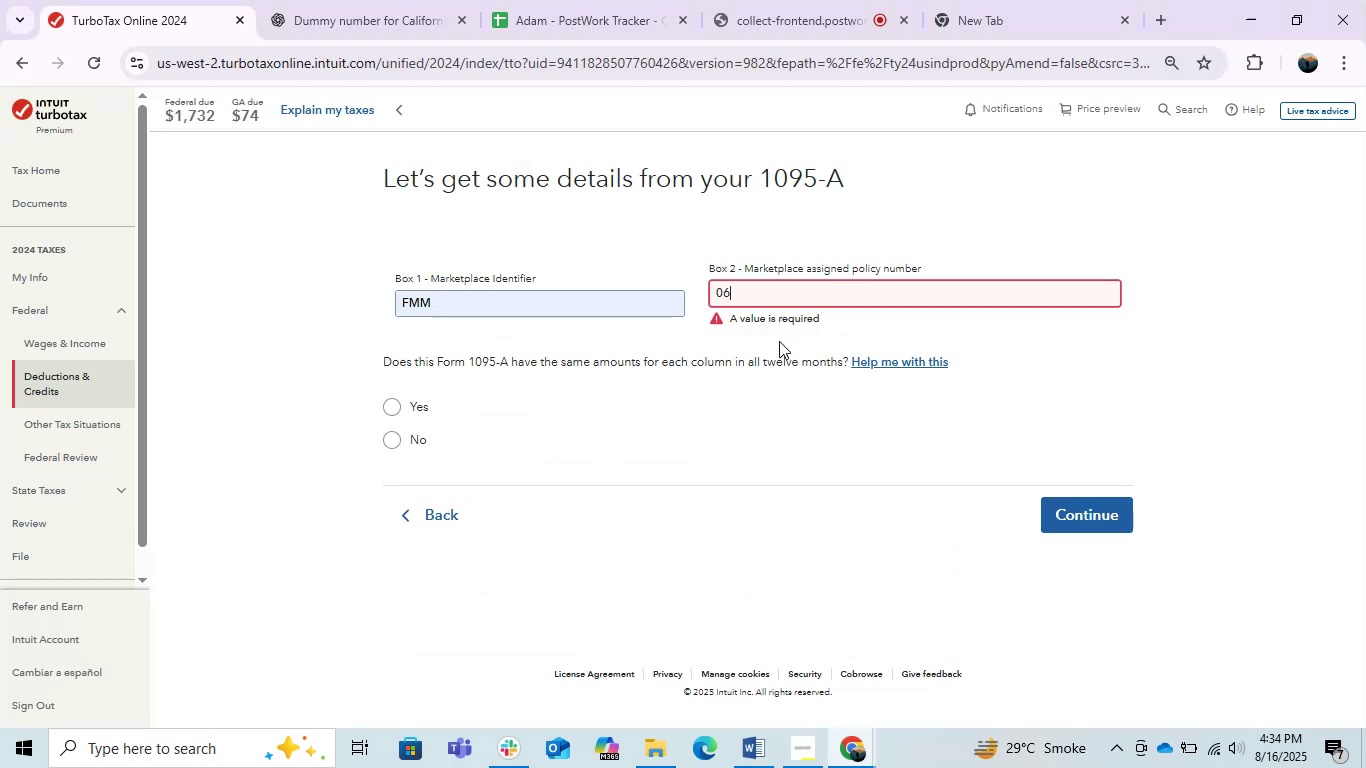 
key(Numpad6)
 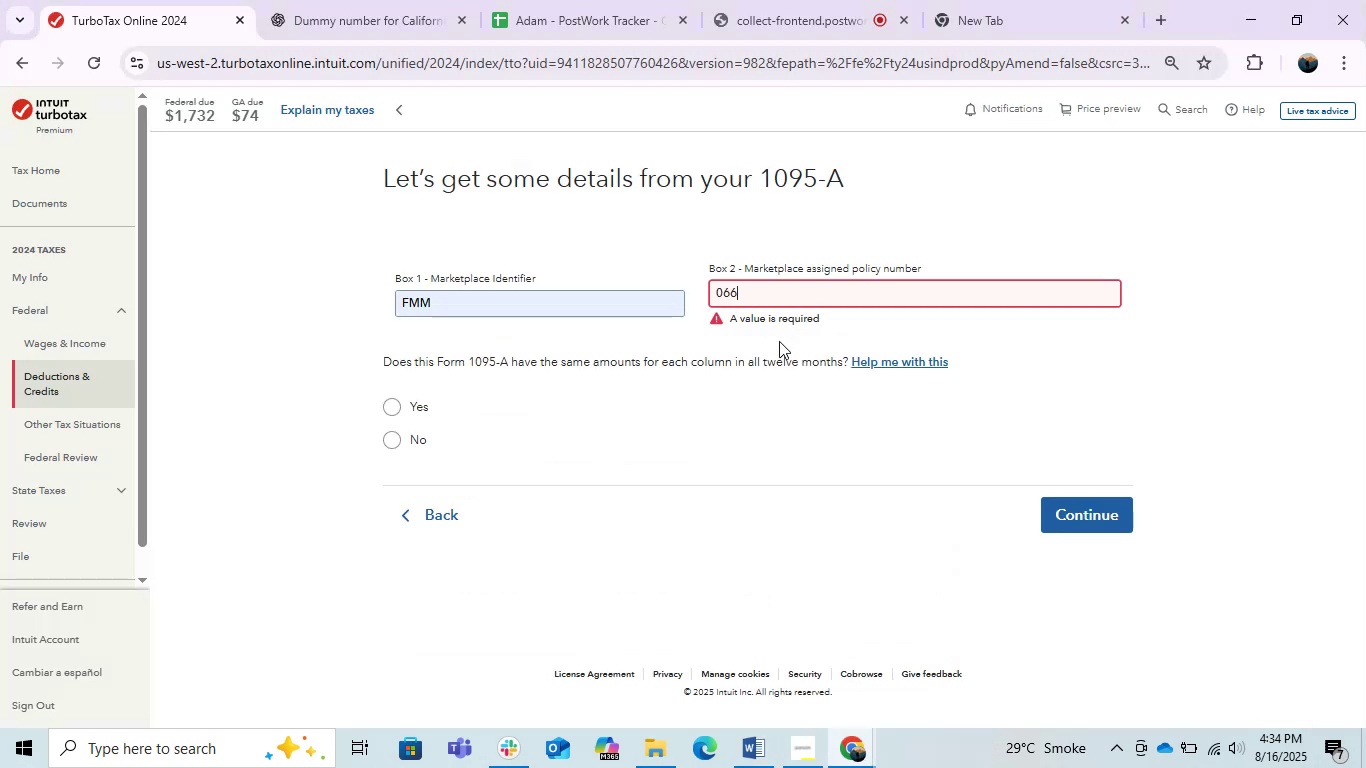 
key(Alt+AltLeft)
 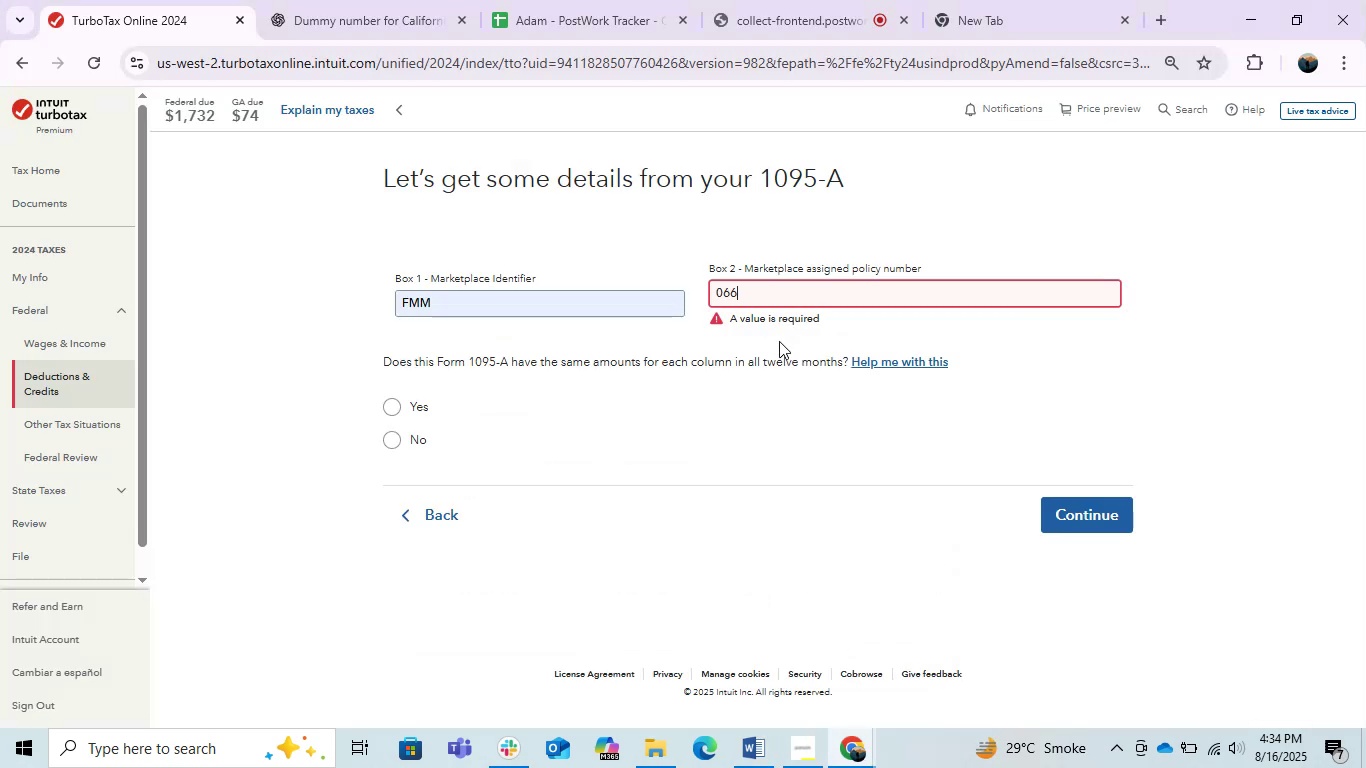 
key(Alt+Tab)
 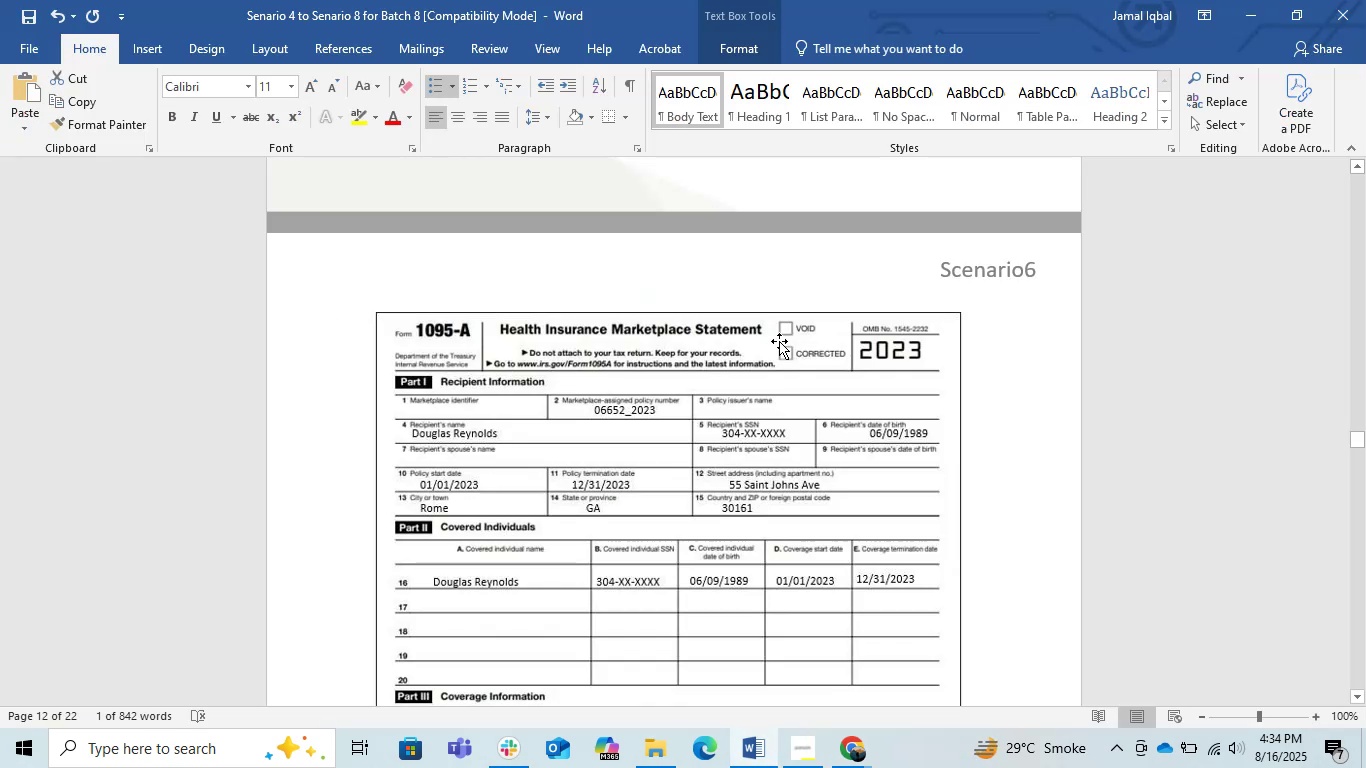 
key(Numpad5)
 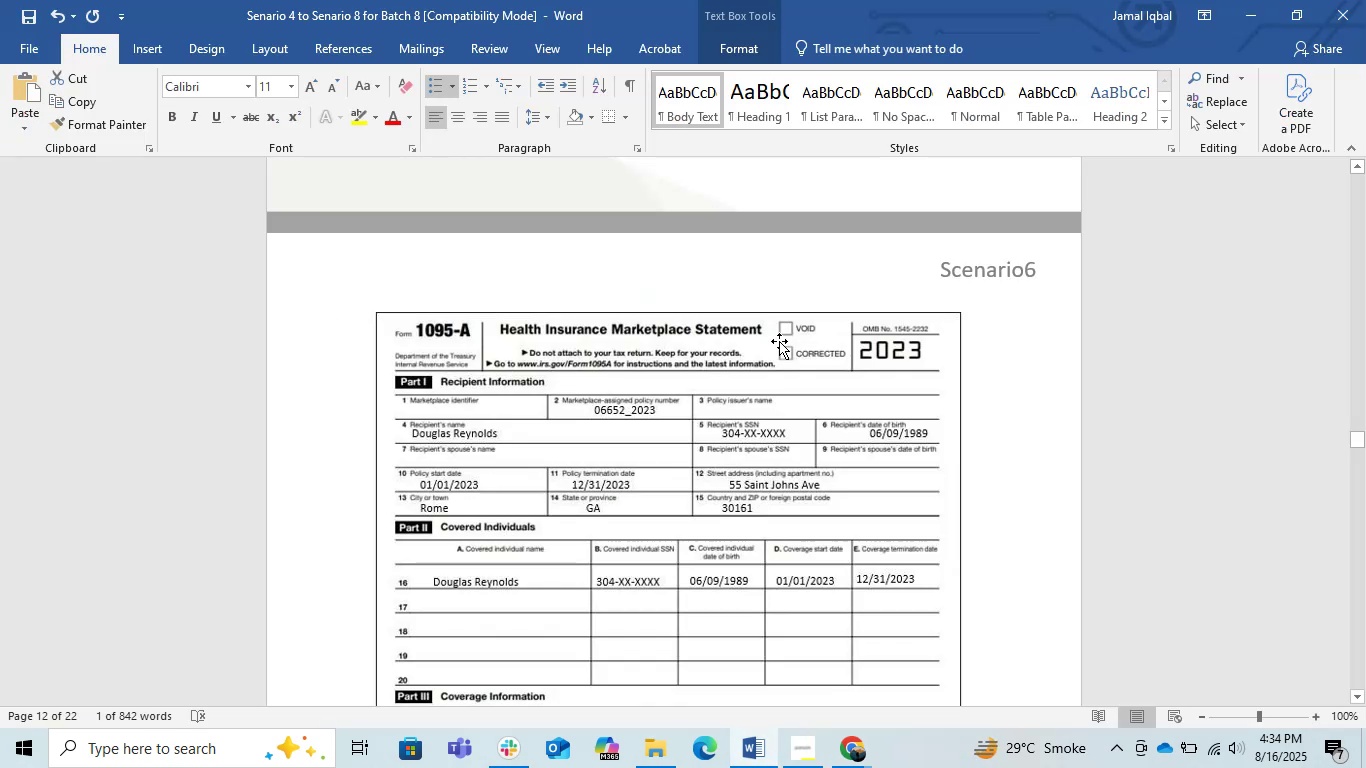 
key(Numpad2)
 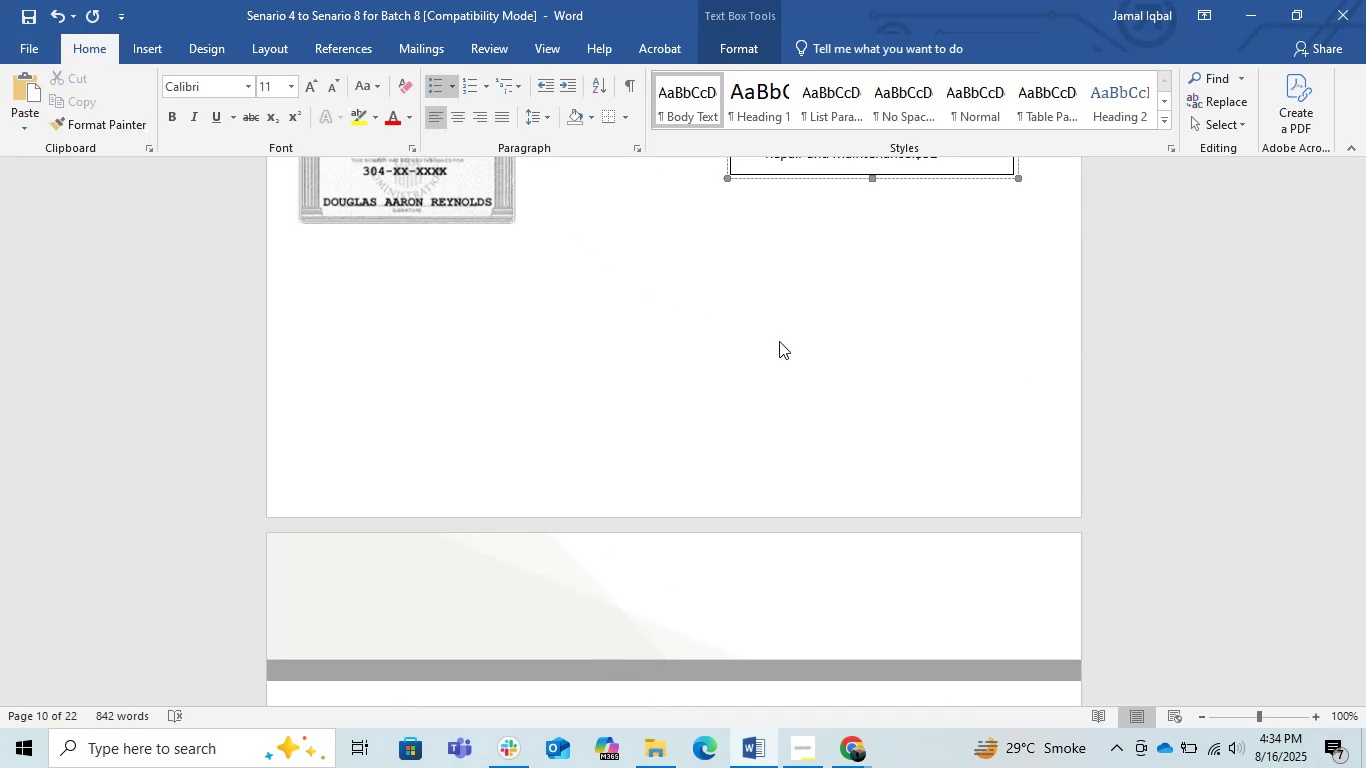 
scroll: coordinate [743, 407], scroll_direction: down, amount: 12.0
 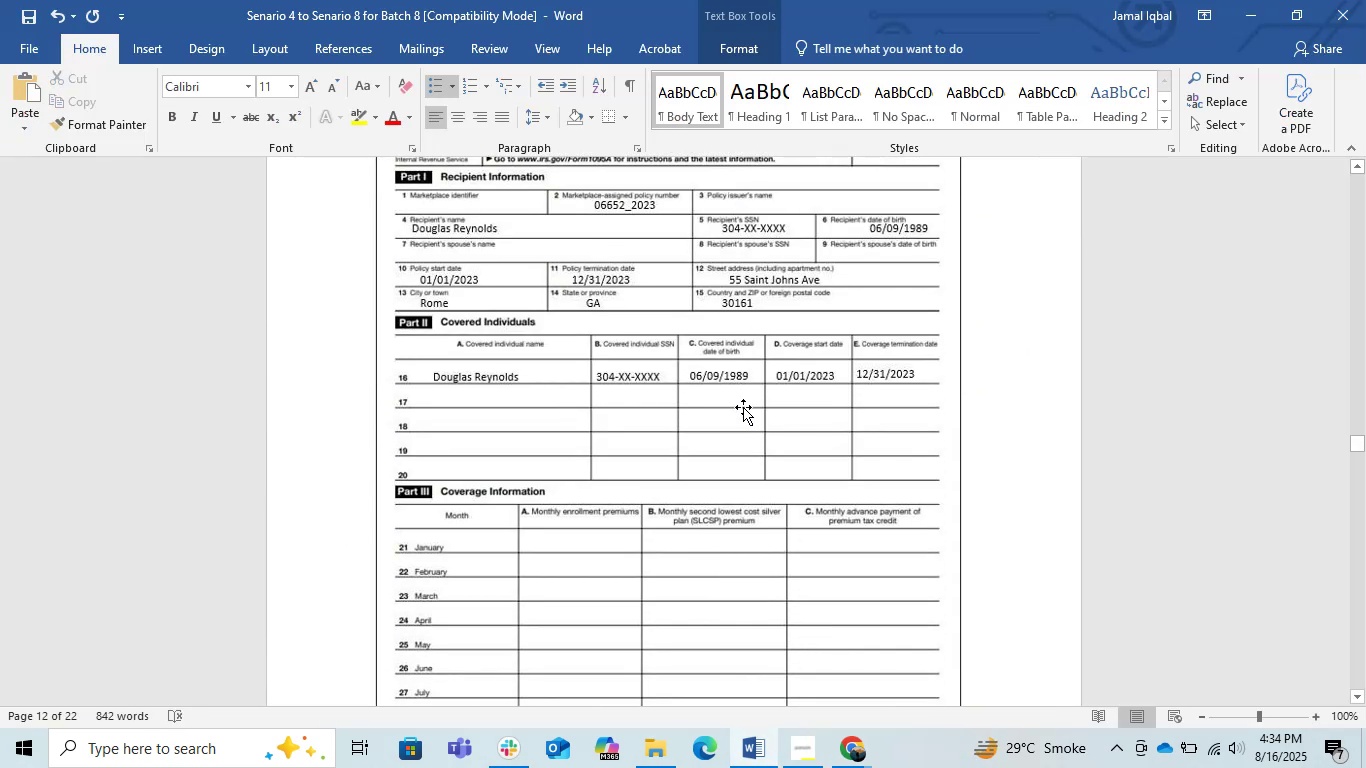 
key(Alt+Tab)
 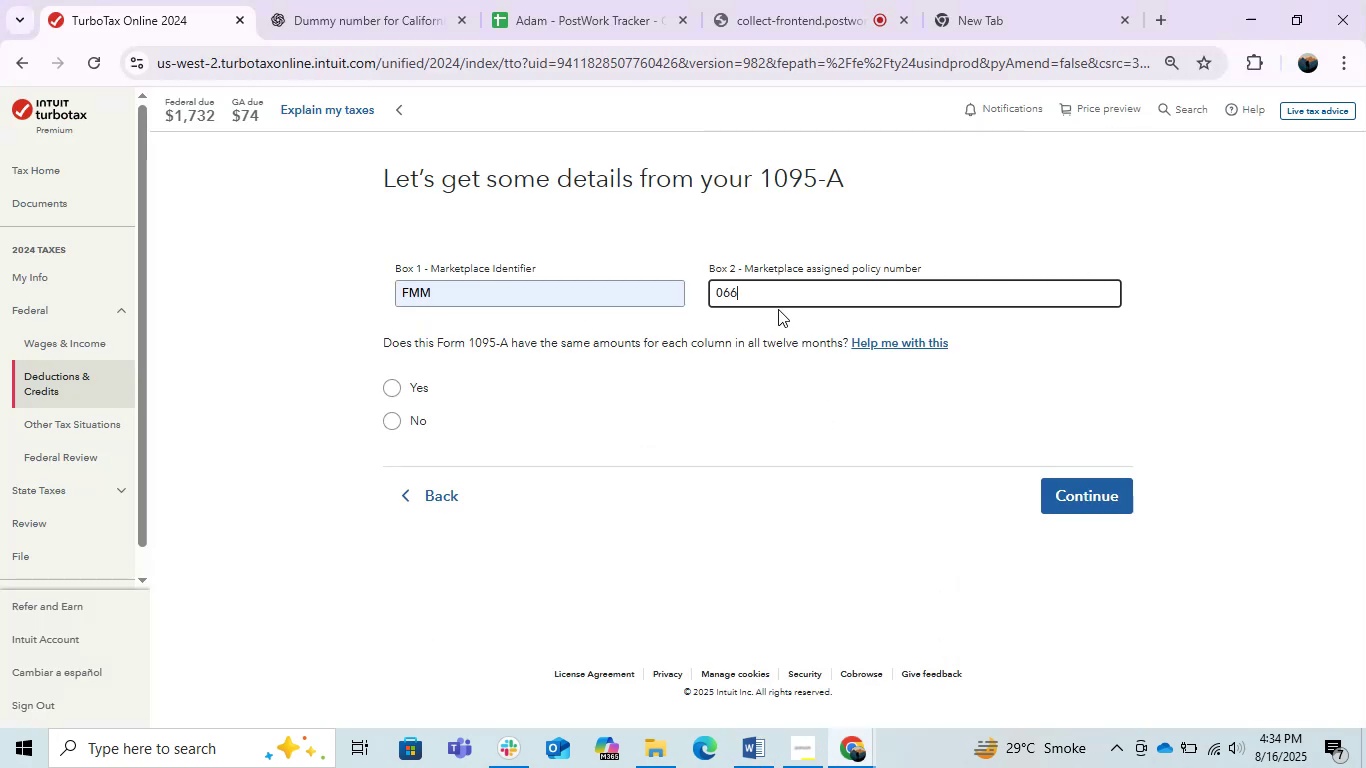 
left_click([766, 292])
 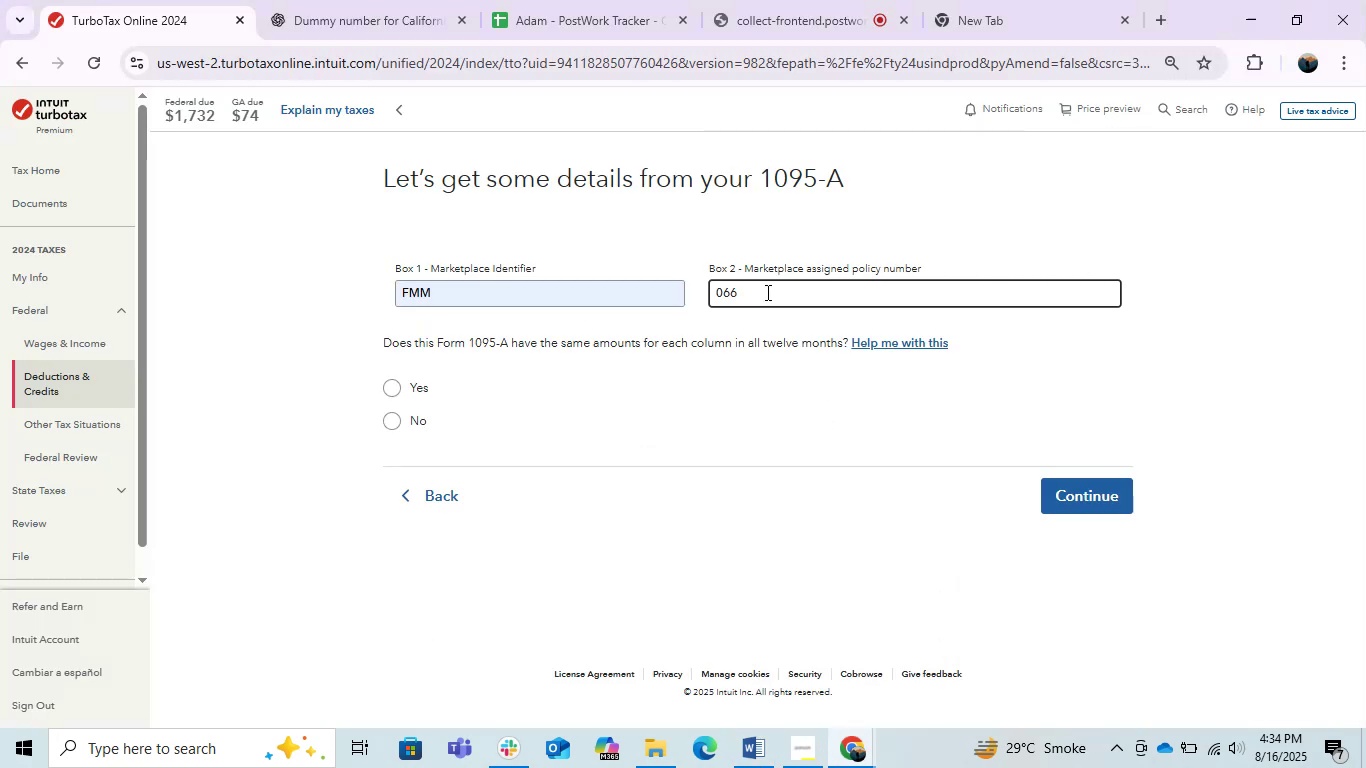 
key(Alt+AltLeft)
 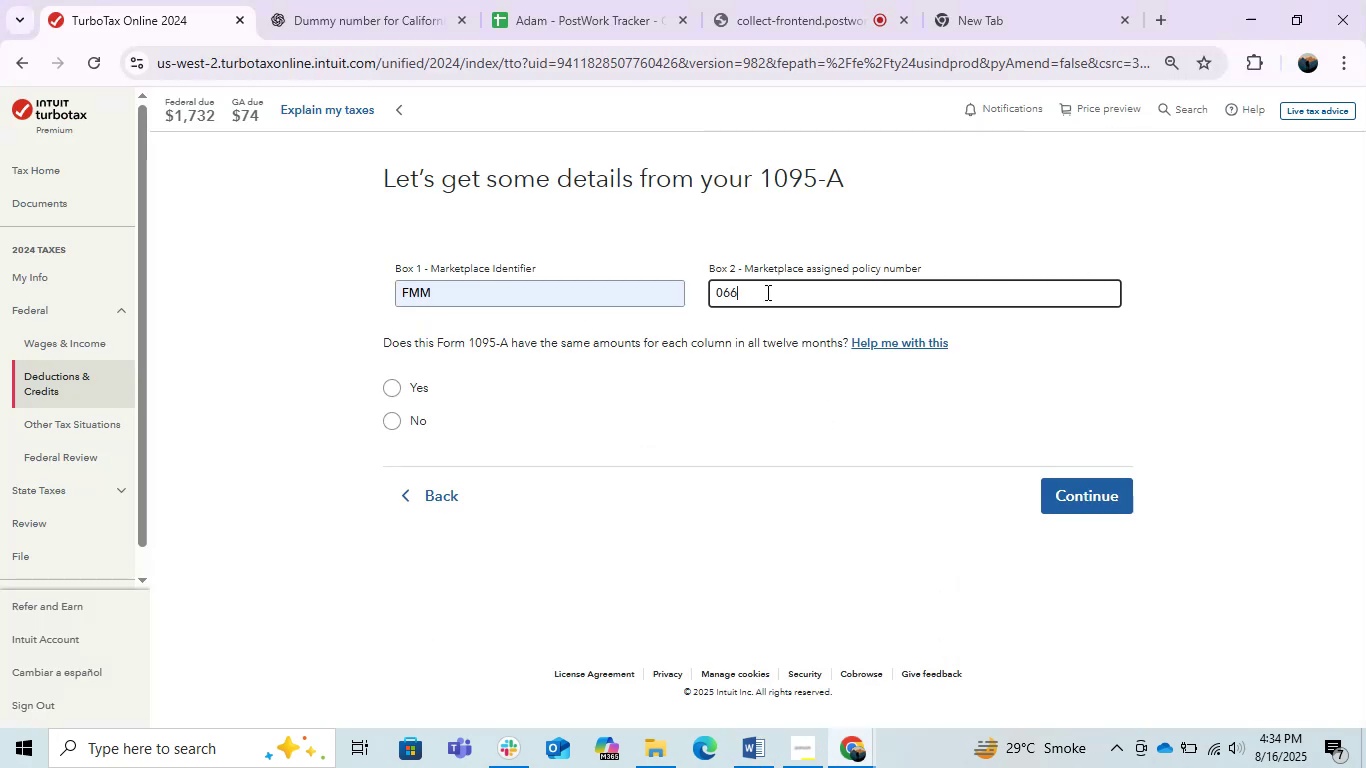 
key(Alt+Tab)
 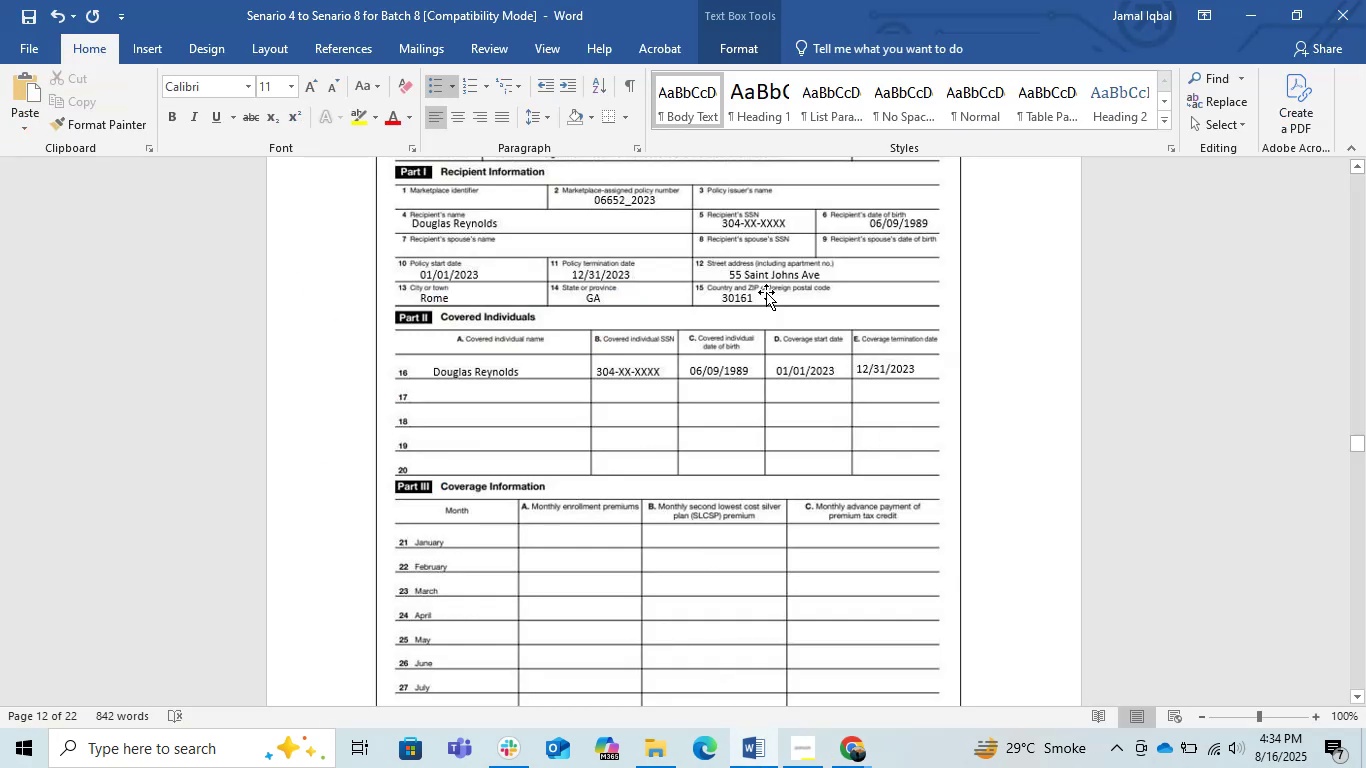 
key(Alt+AltLeft)
 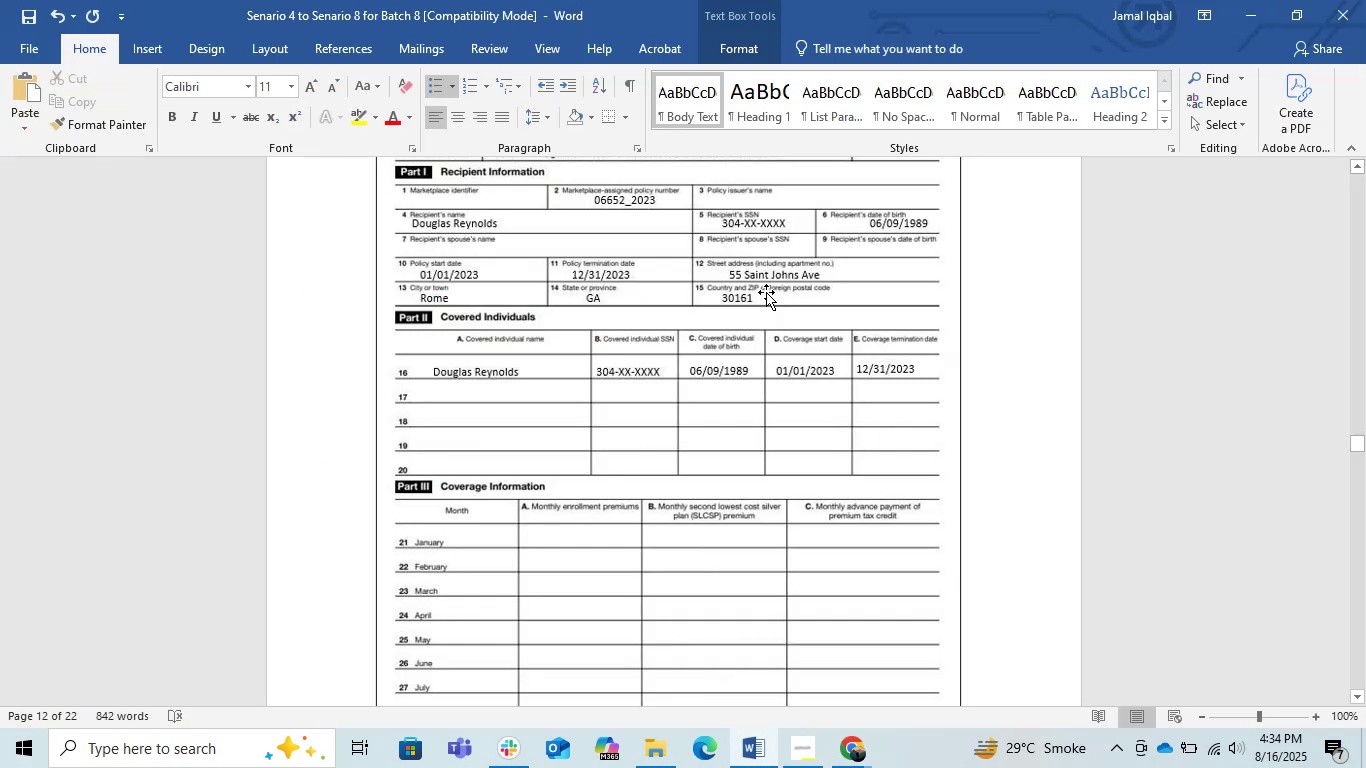 
key(Alt+Tab)
 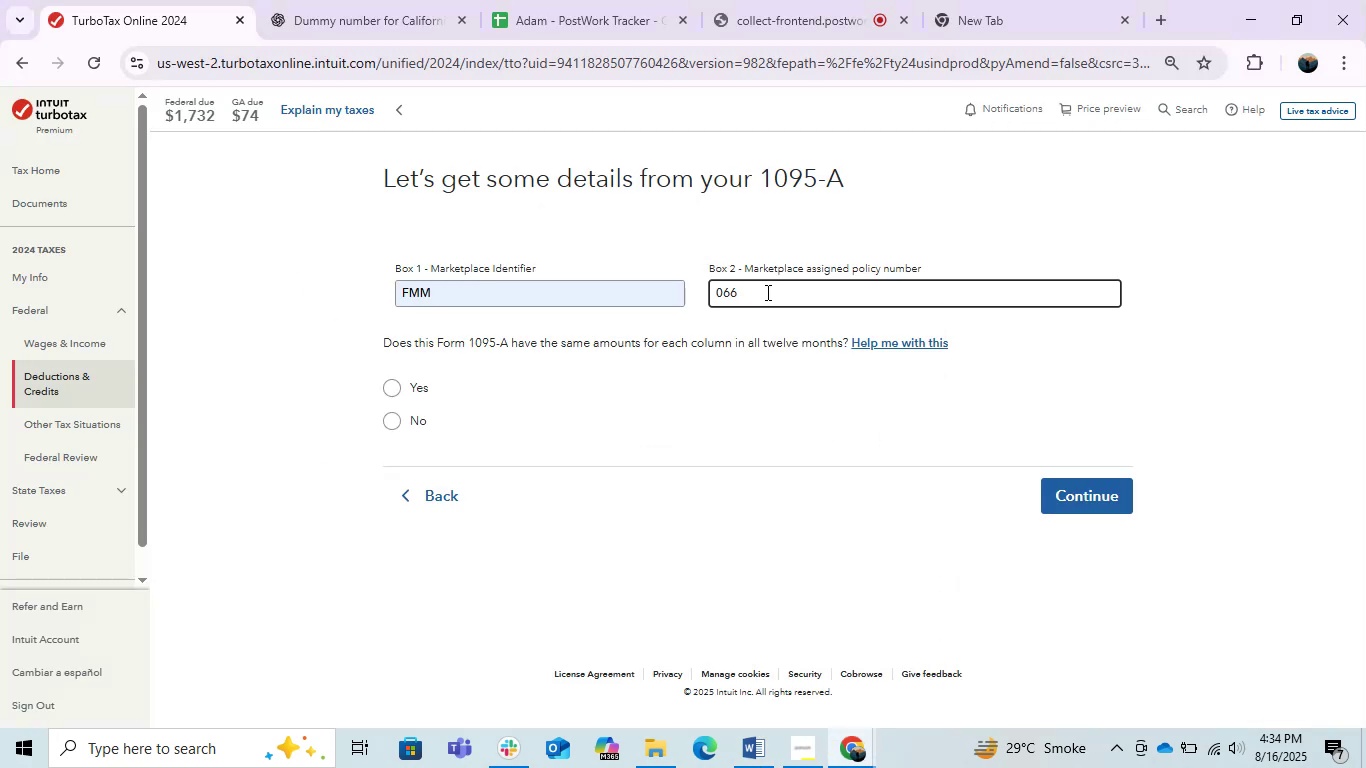 
key(Numpad5)
 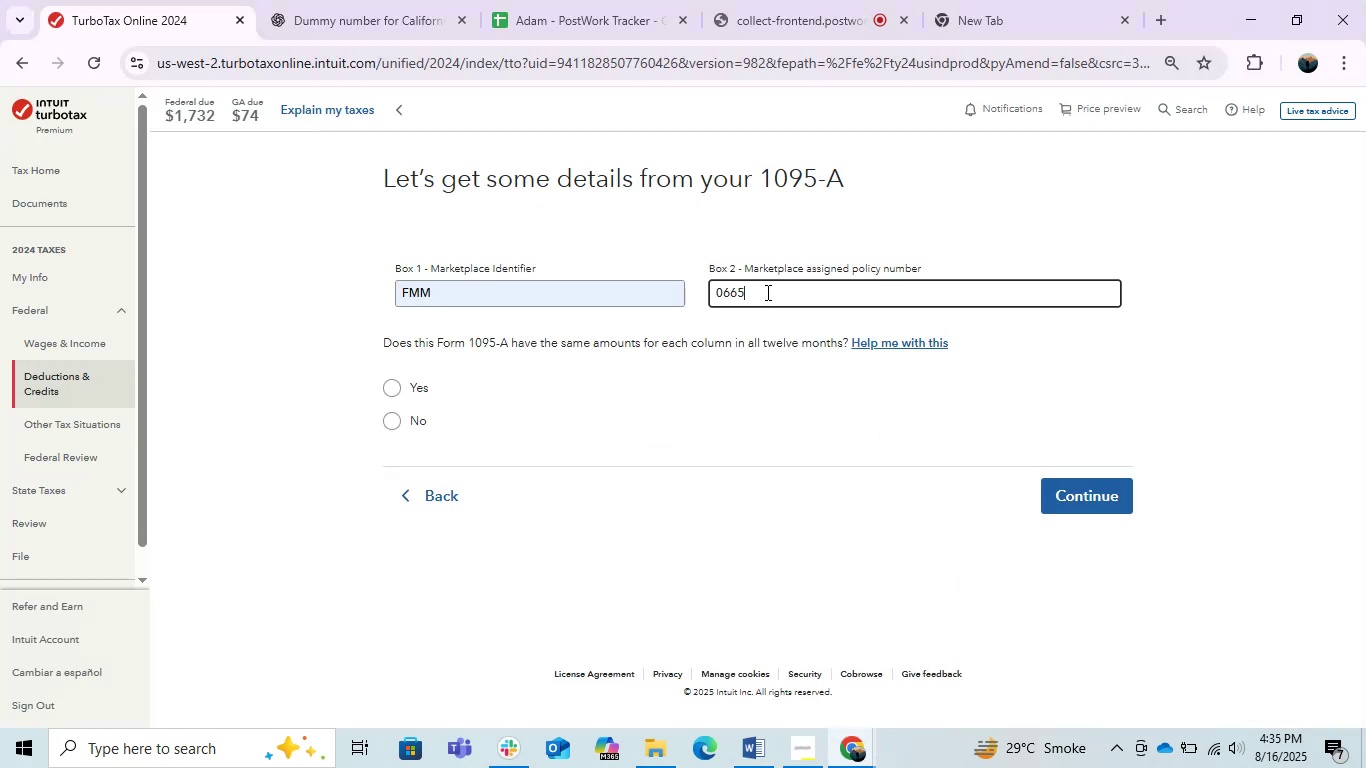 
key(Numpad2)
 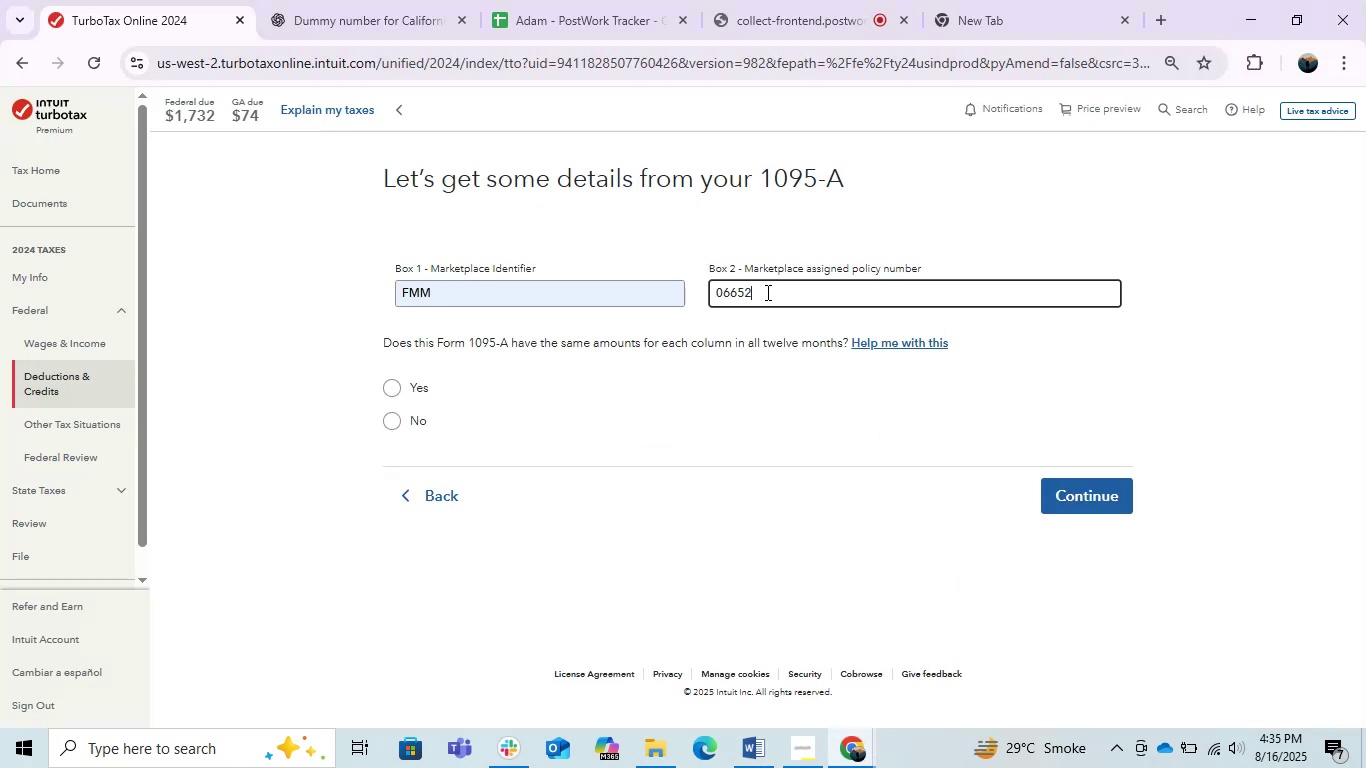 
key(Alt+AltLeft)
 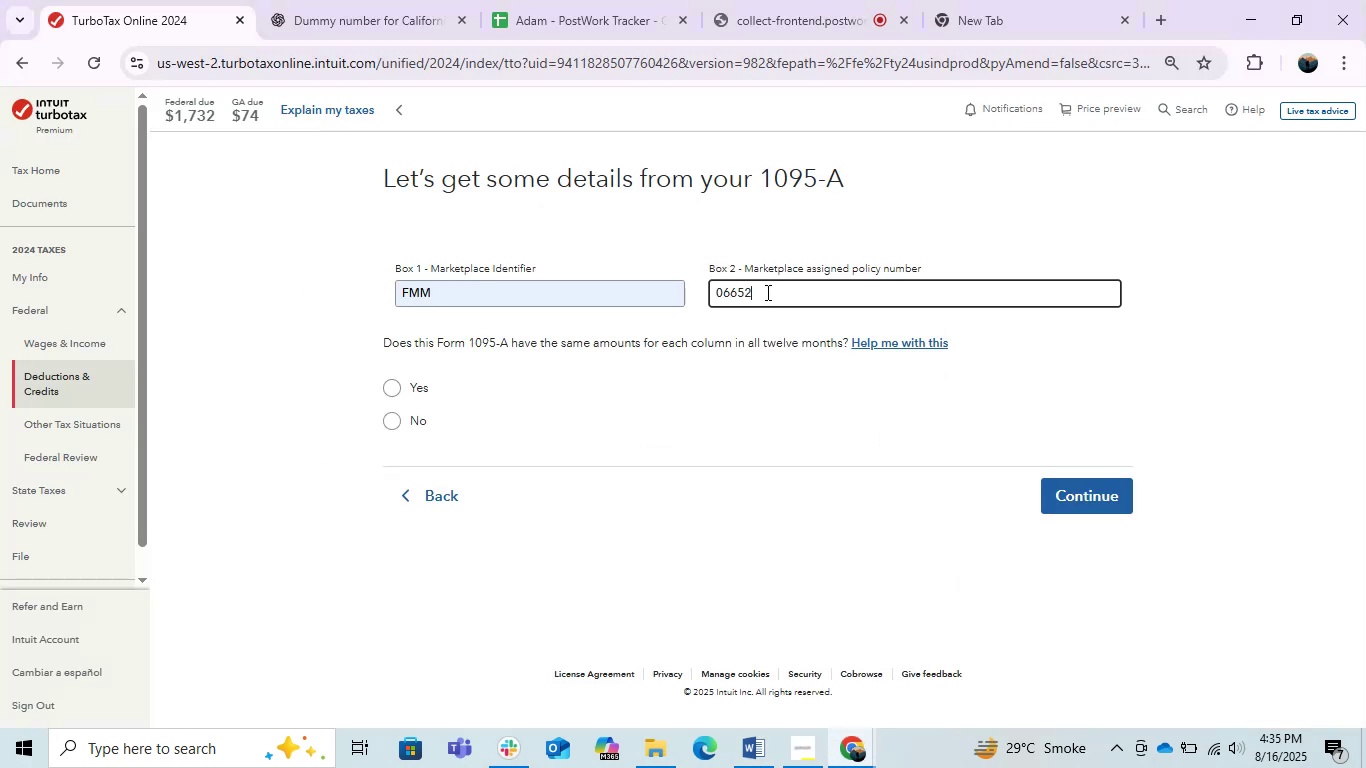 
key(Alt+Tab)
 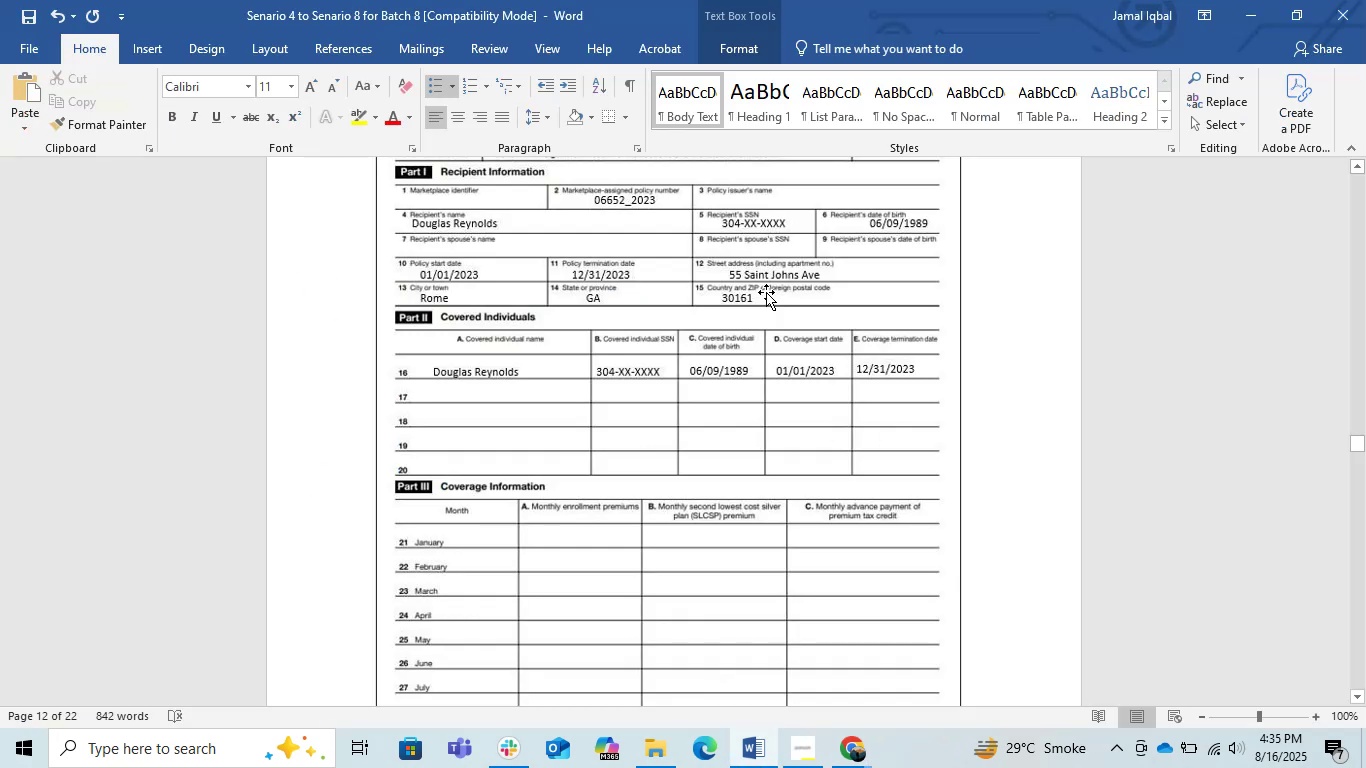 
key(Alt+AltLeft)
 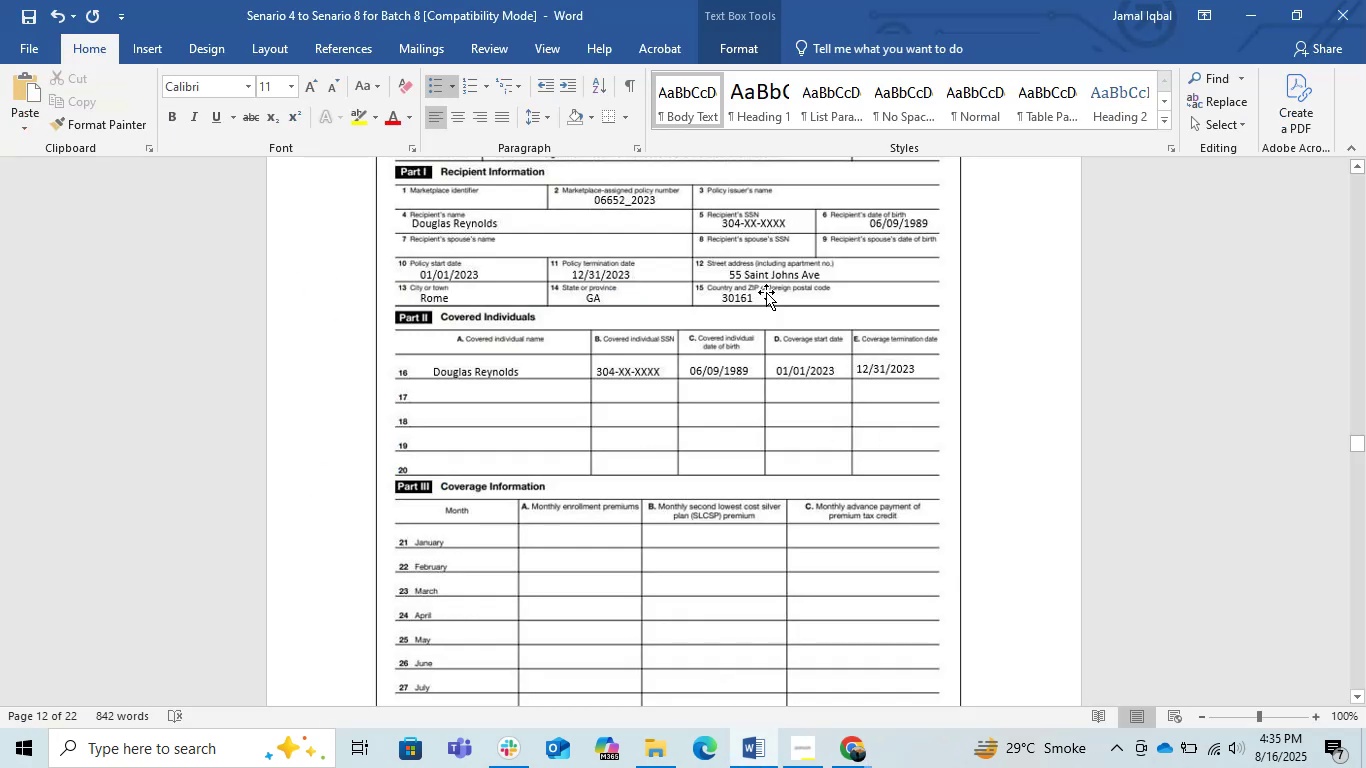 
key(Alt+Tab)
 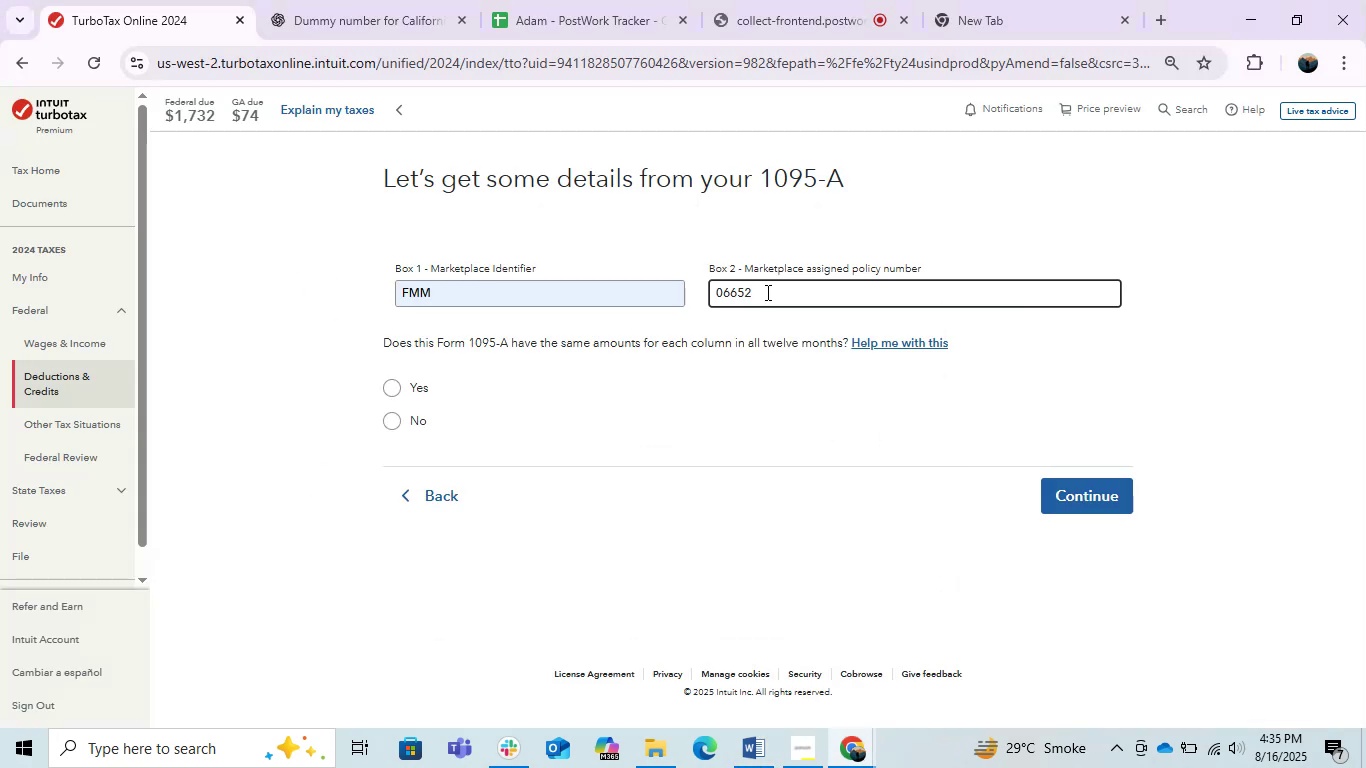 
key(Numpad2)
 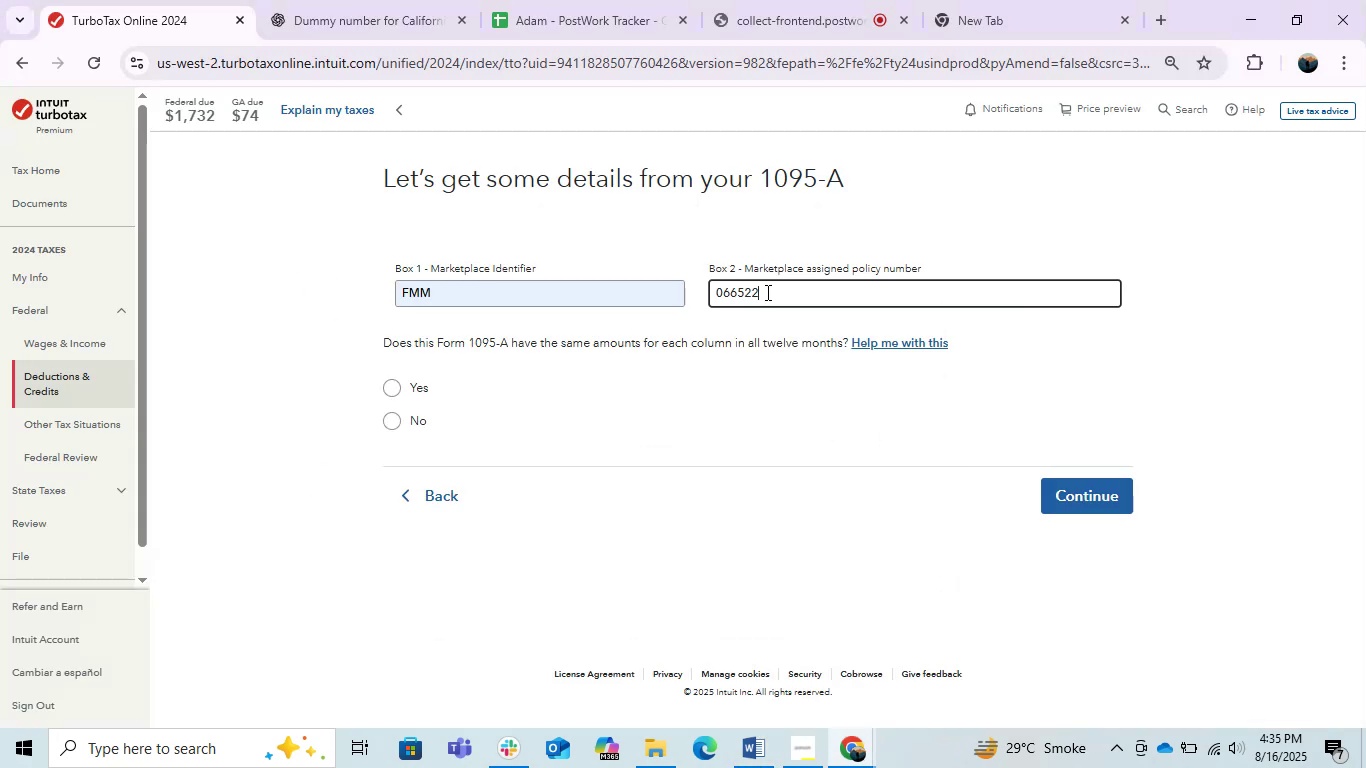 
key(Numpad0)
 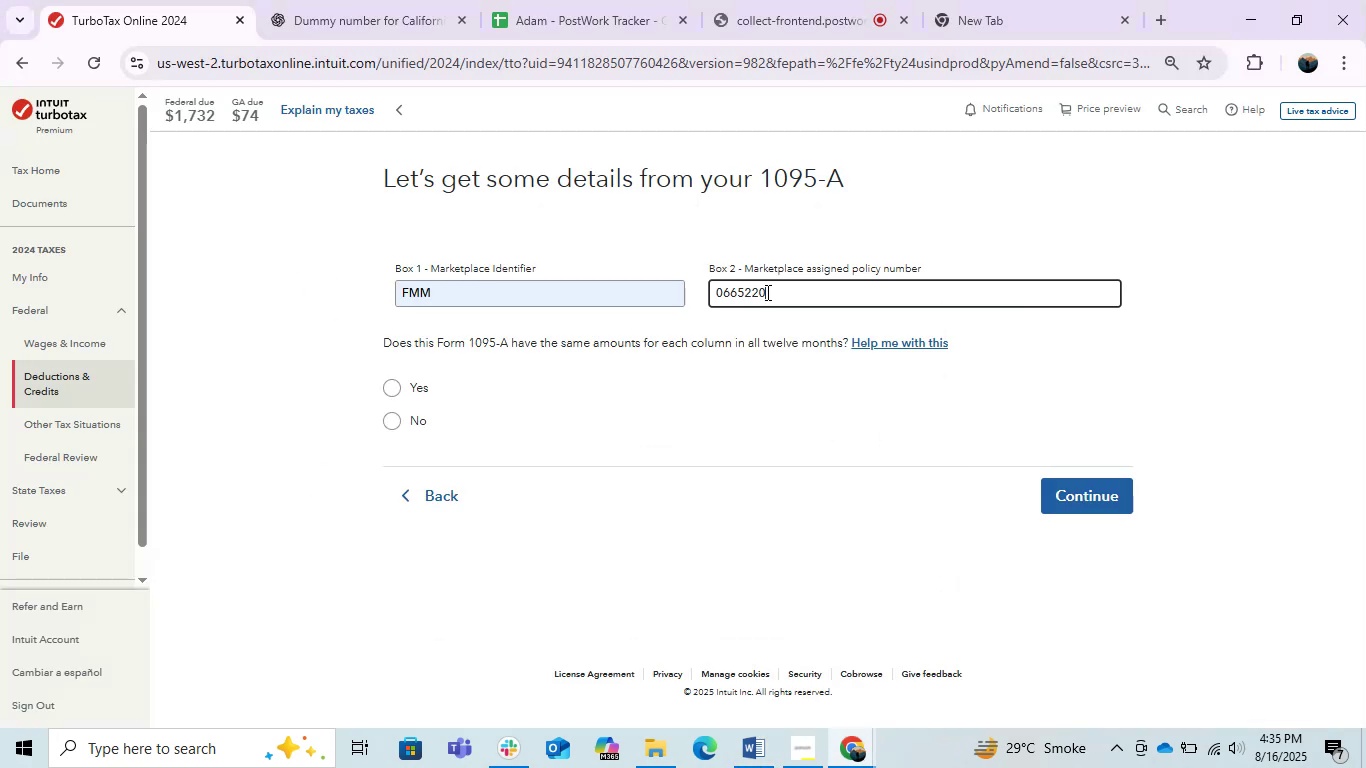 
key(Numpad2)
 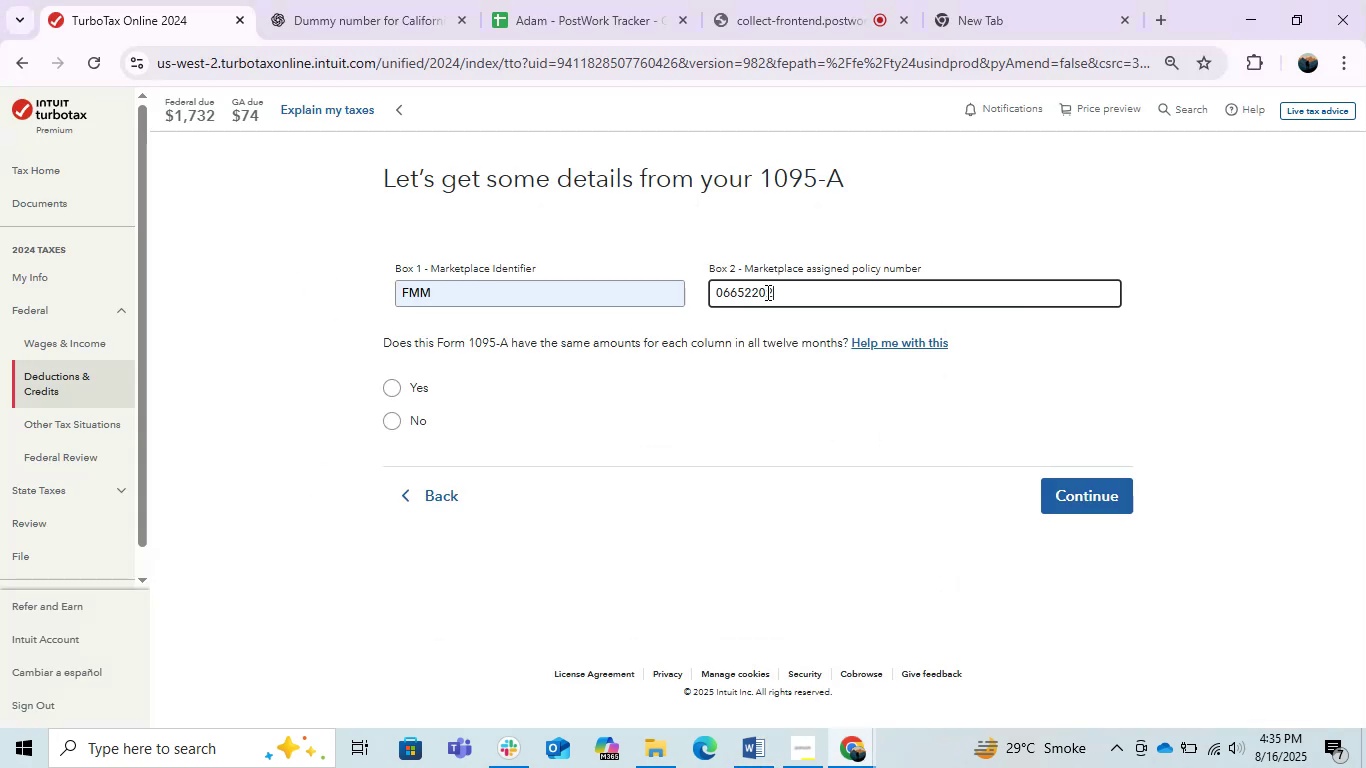 
key(Numpad0)
 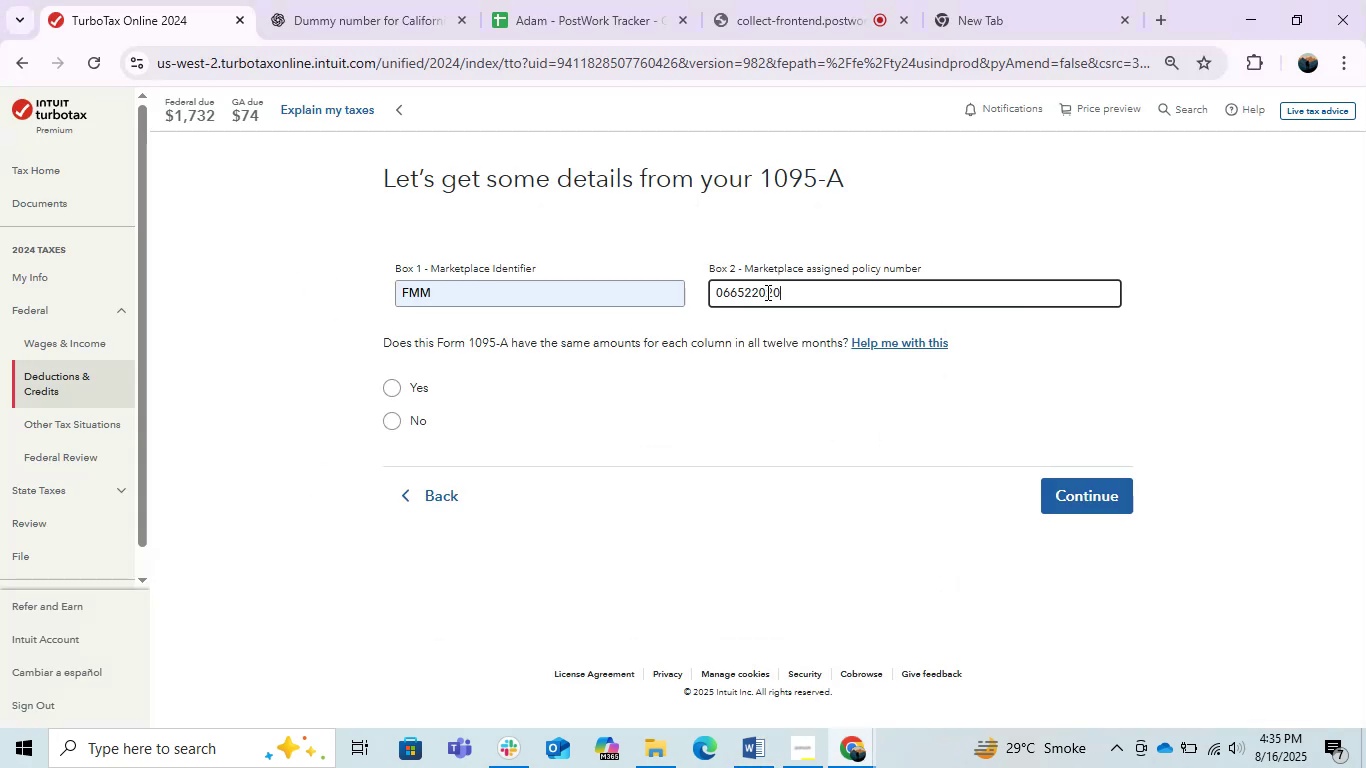 
key(Backspace)
 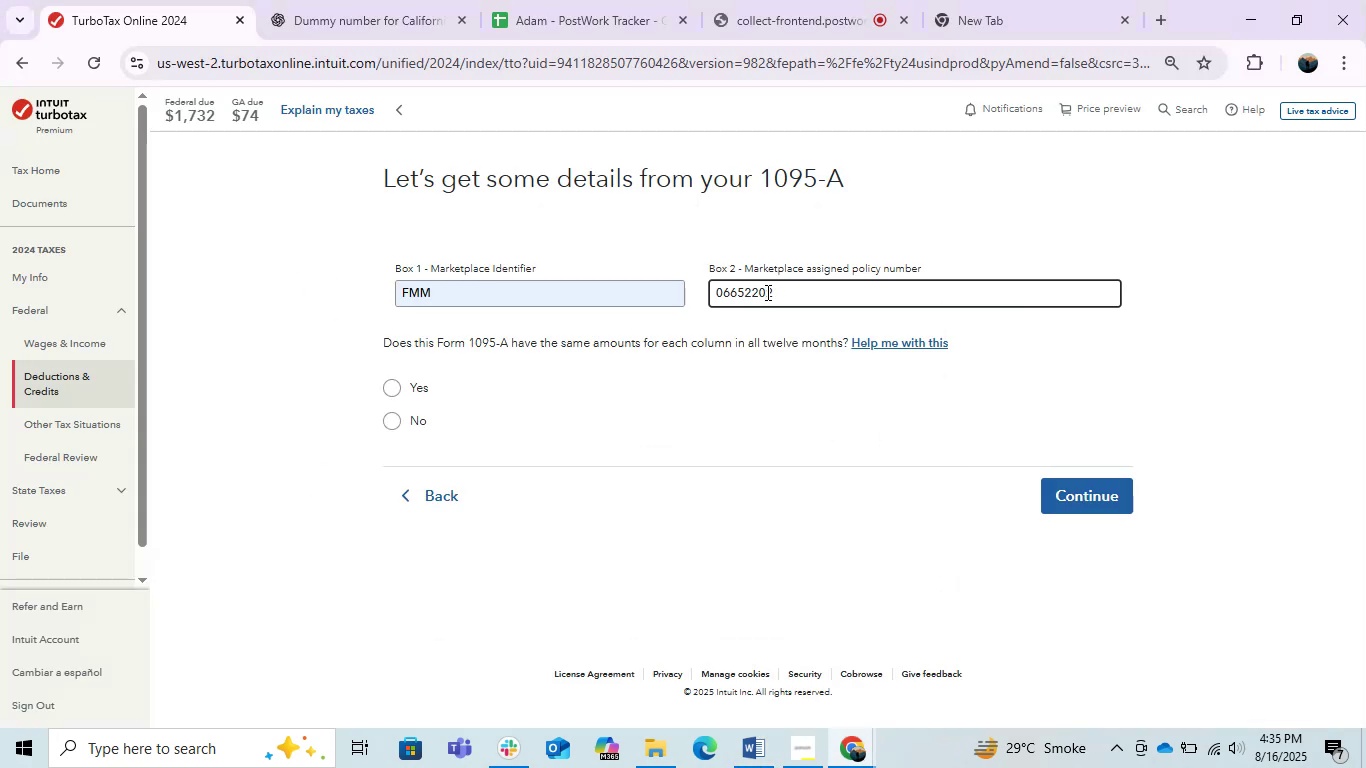 
key(Numpad3)
 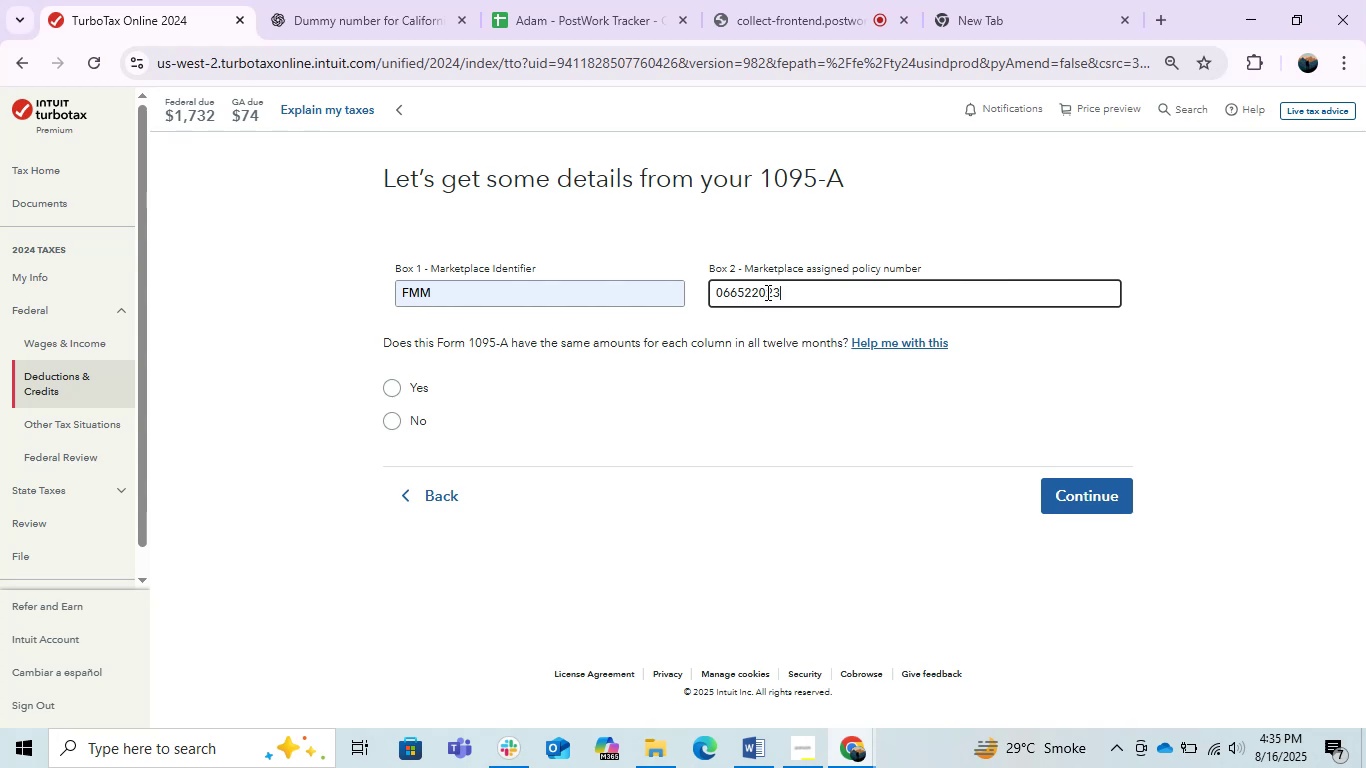 
key(ArrowLeft)
 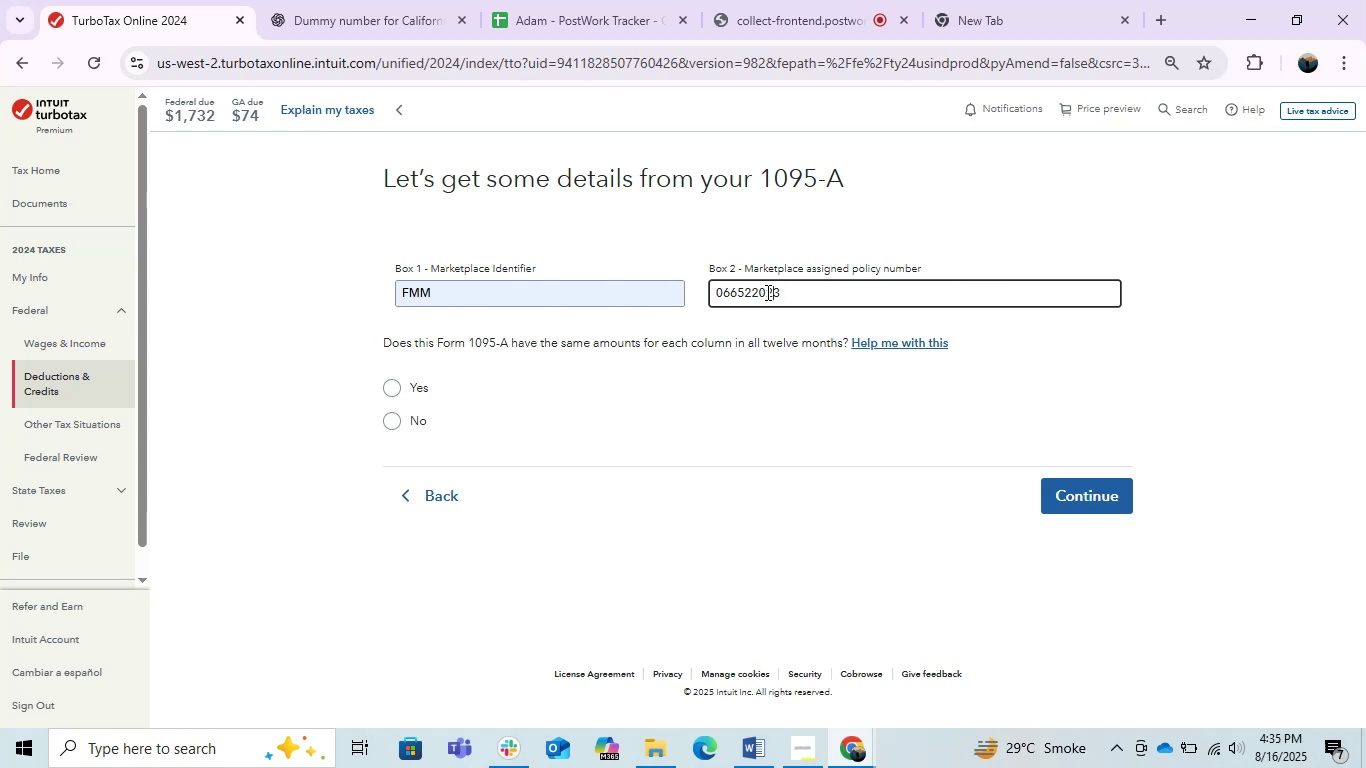 
key(ArrowLeft)
 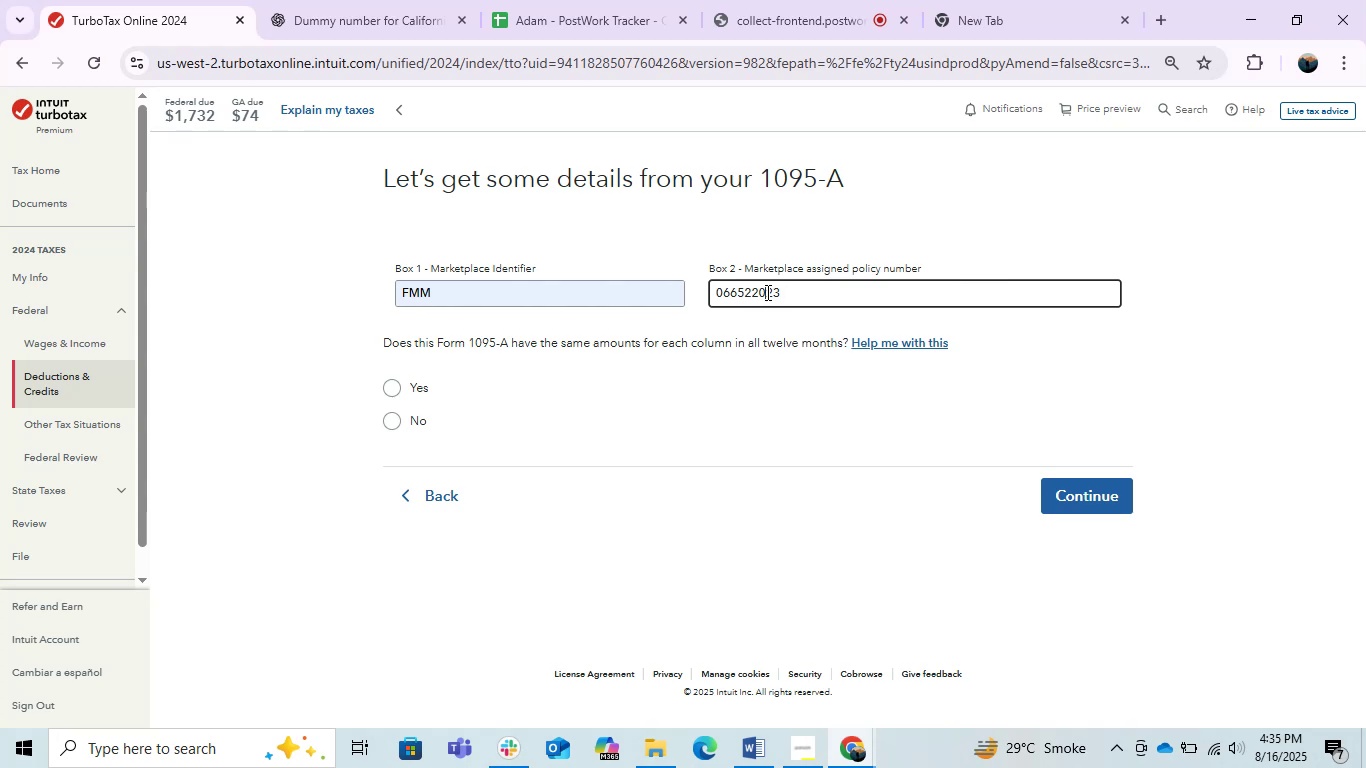 
key(ArrowLeft)
 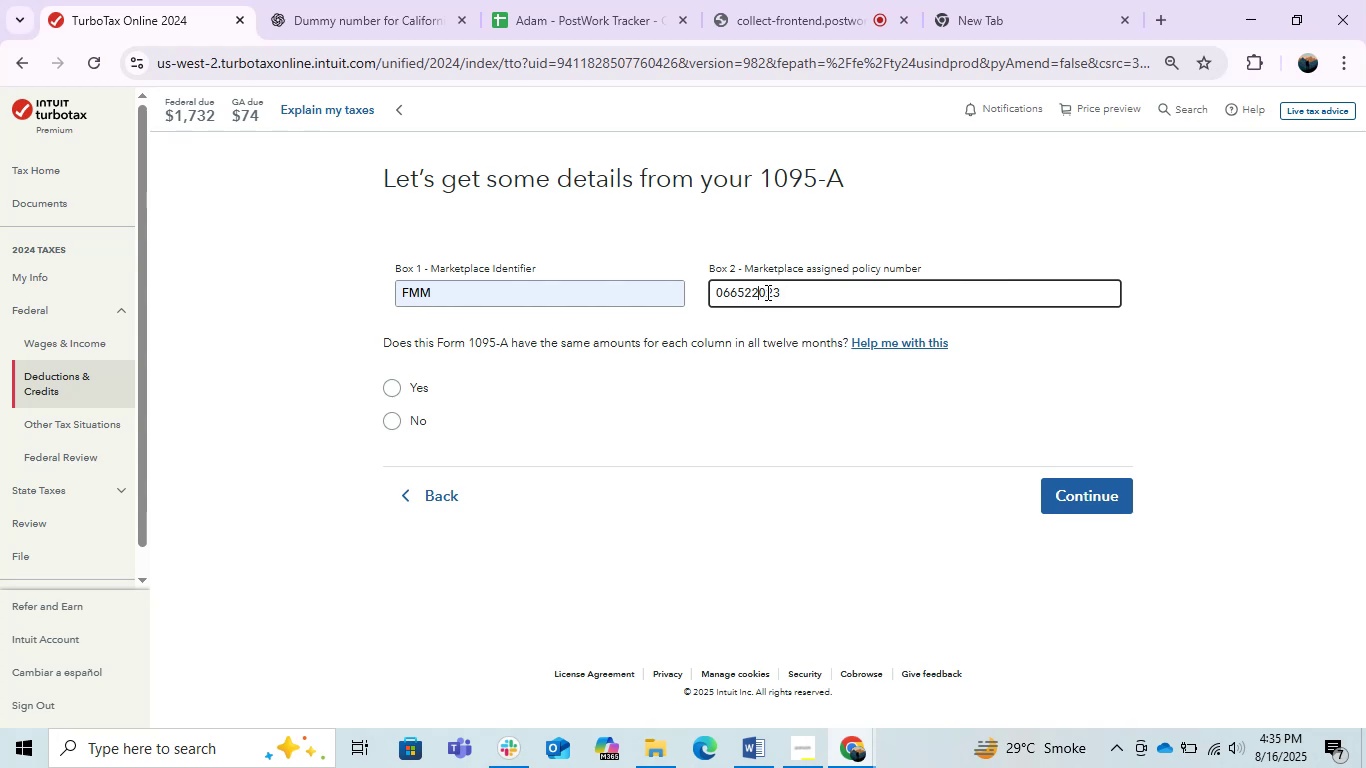 
key(ArrowLeft)
 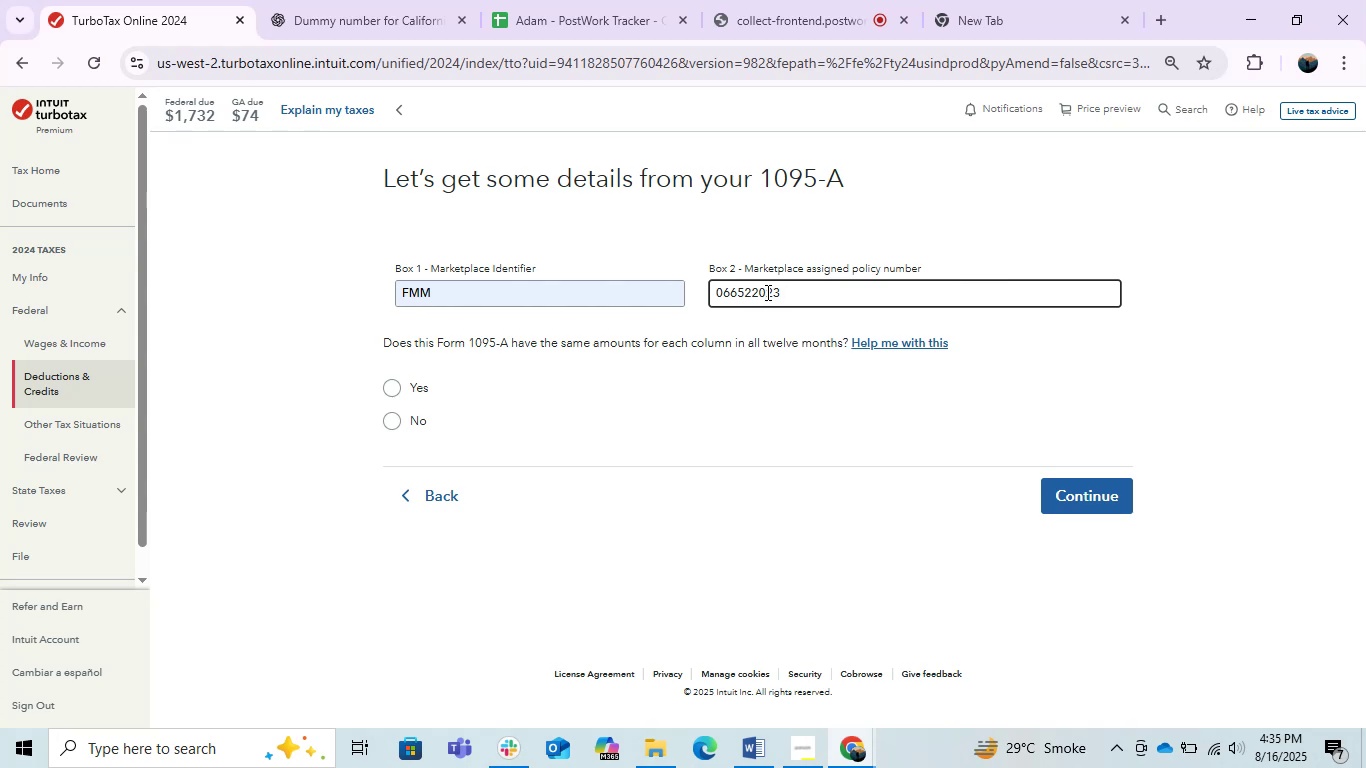 
key(Minus)
 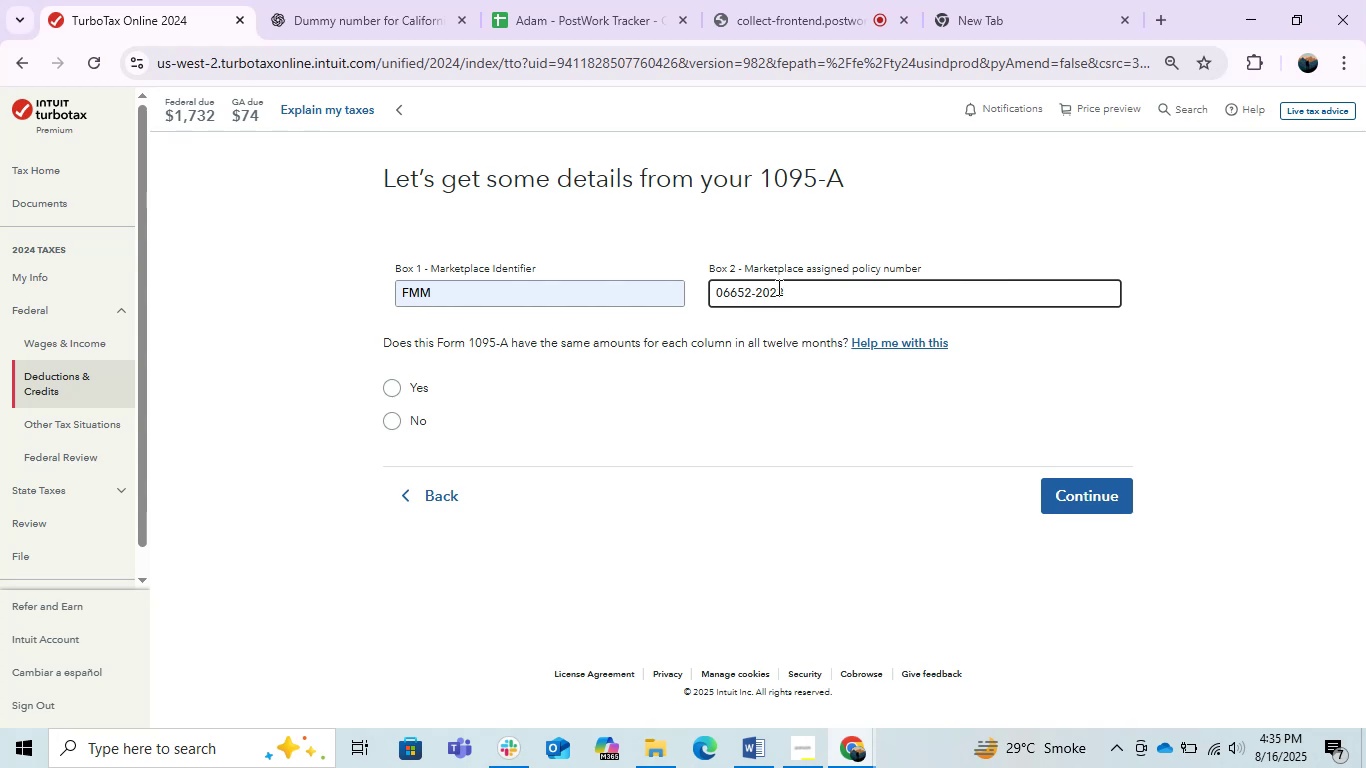 
left_click([800, 290])
 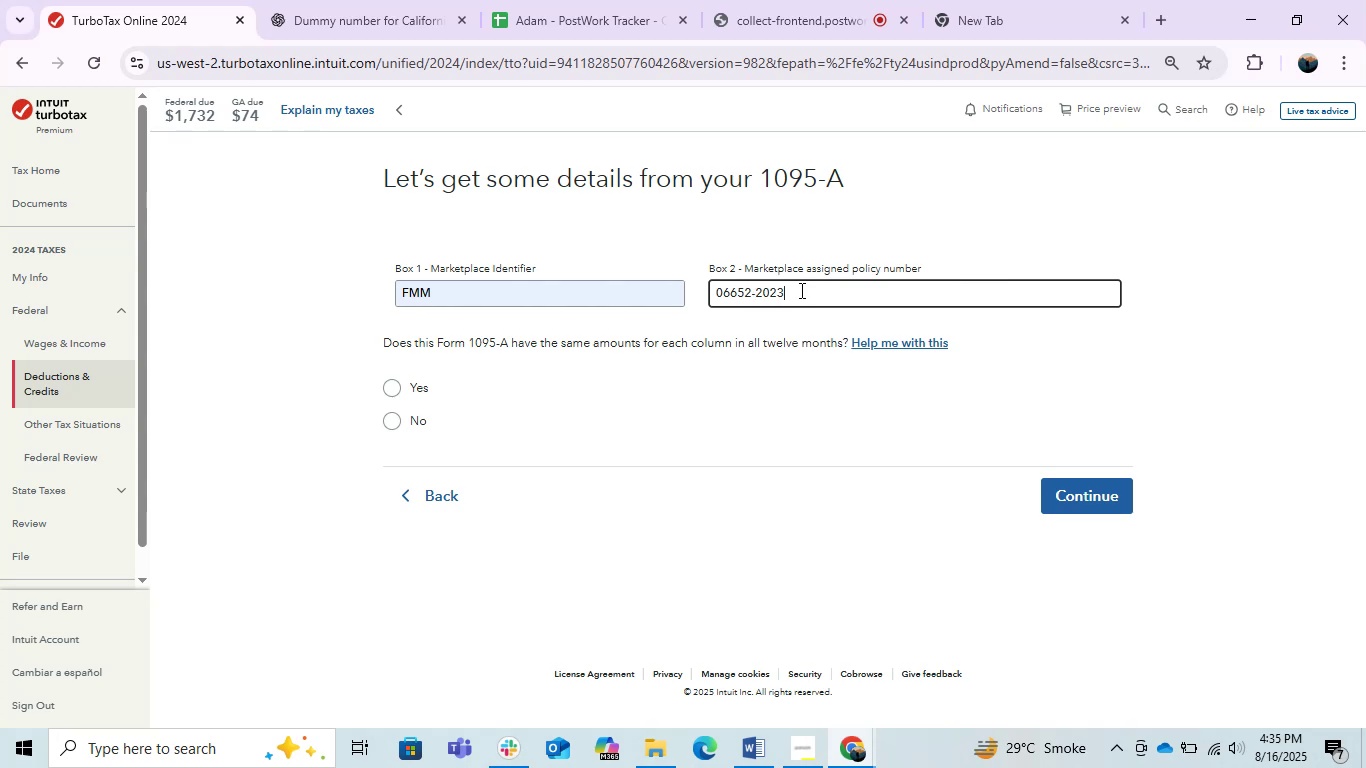 
key(Backspace)
 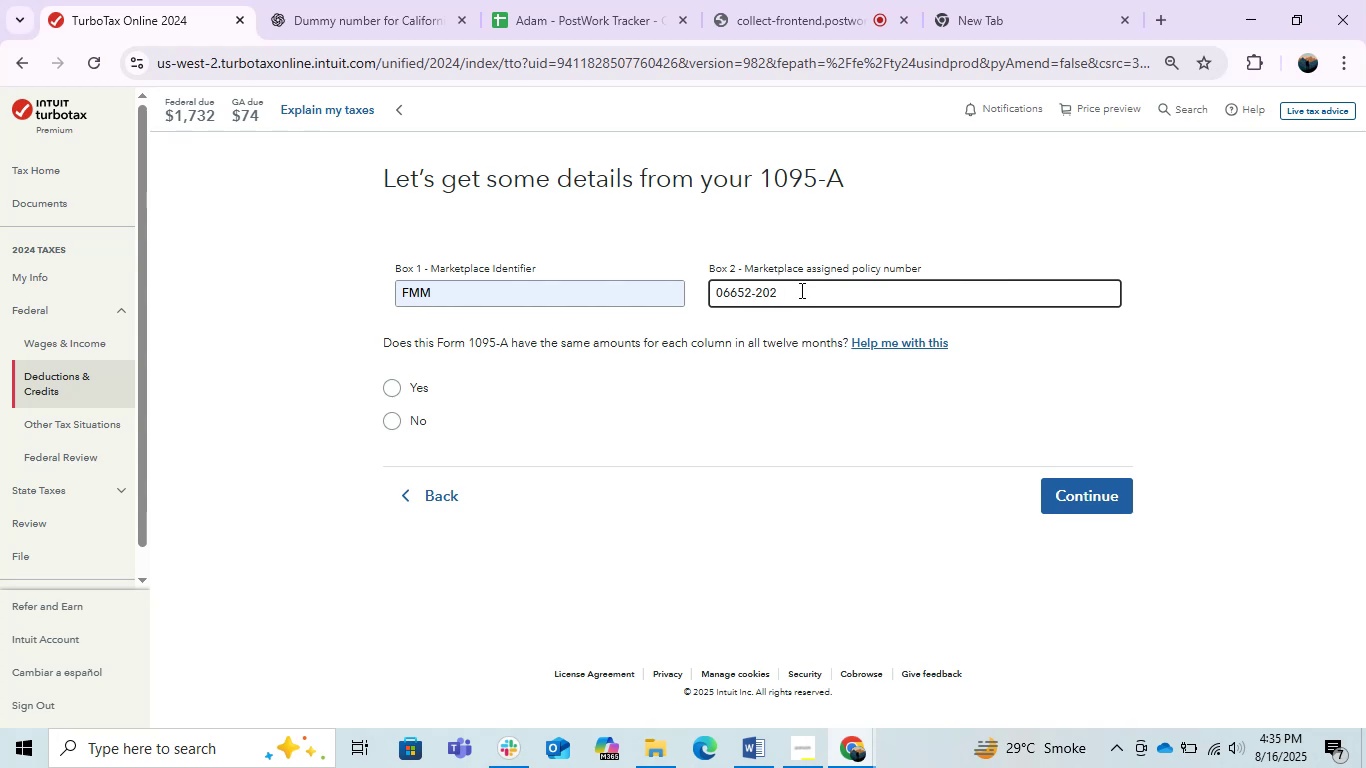 
key(Numpad4)
 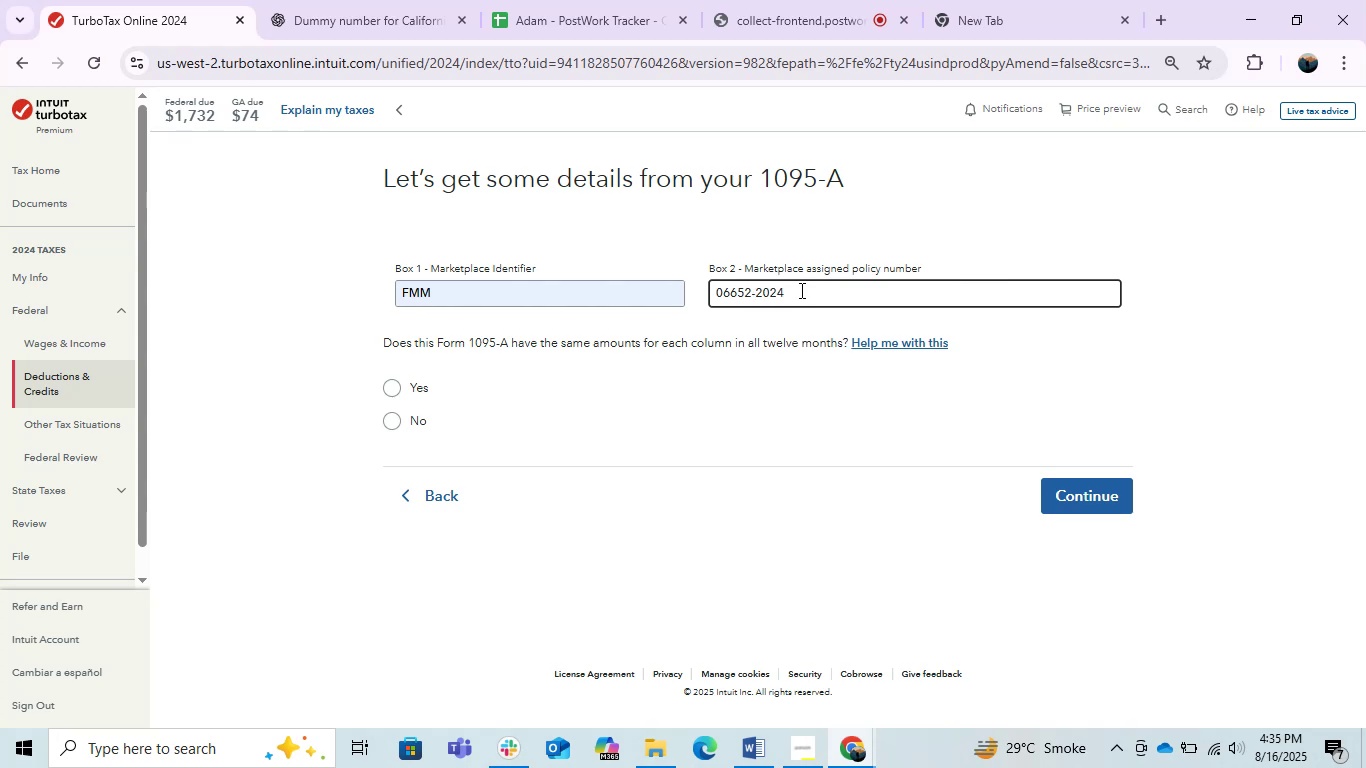 
key(Alt+AltLeft)
 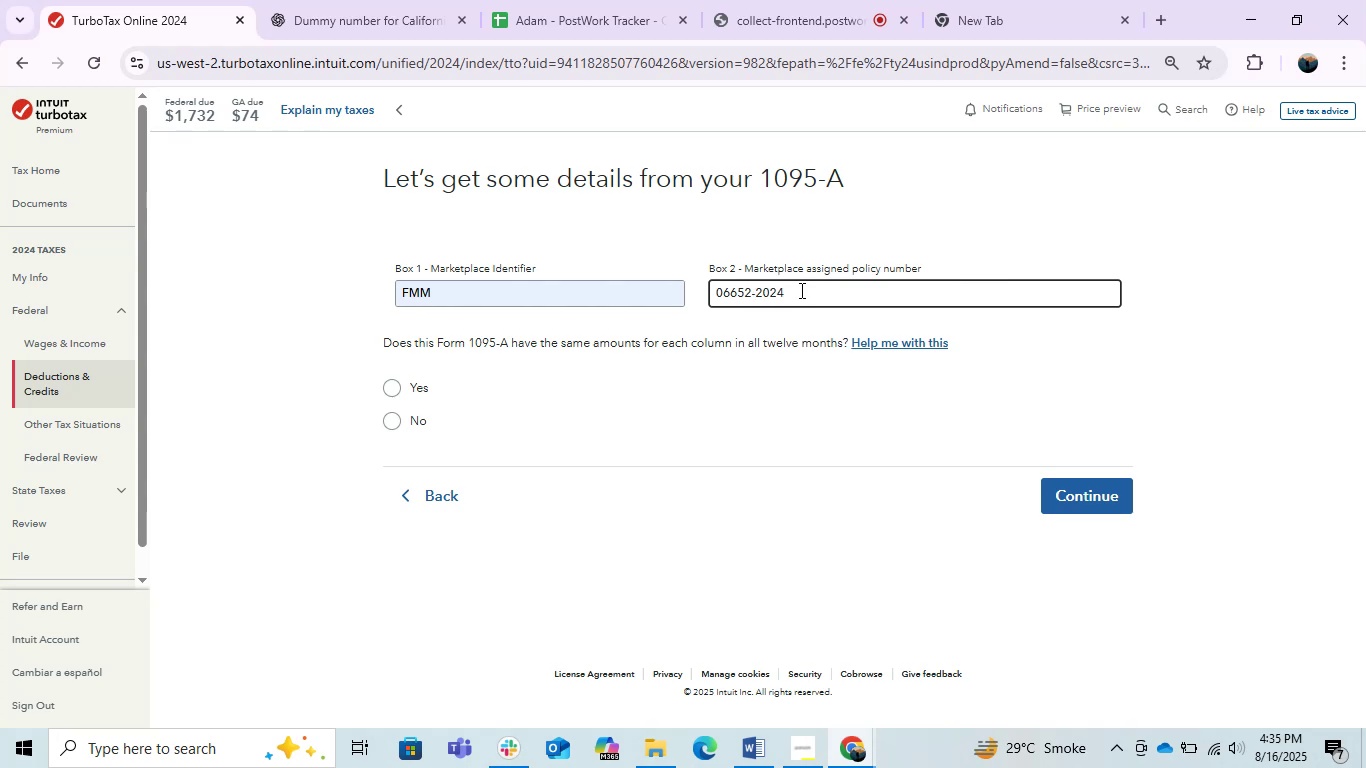 
key(Alt+Tab)
 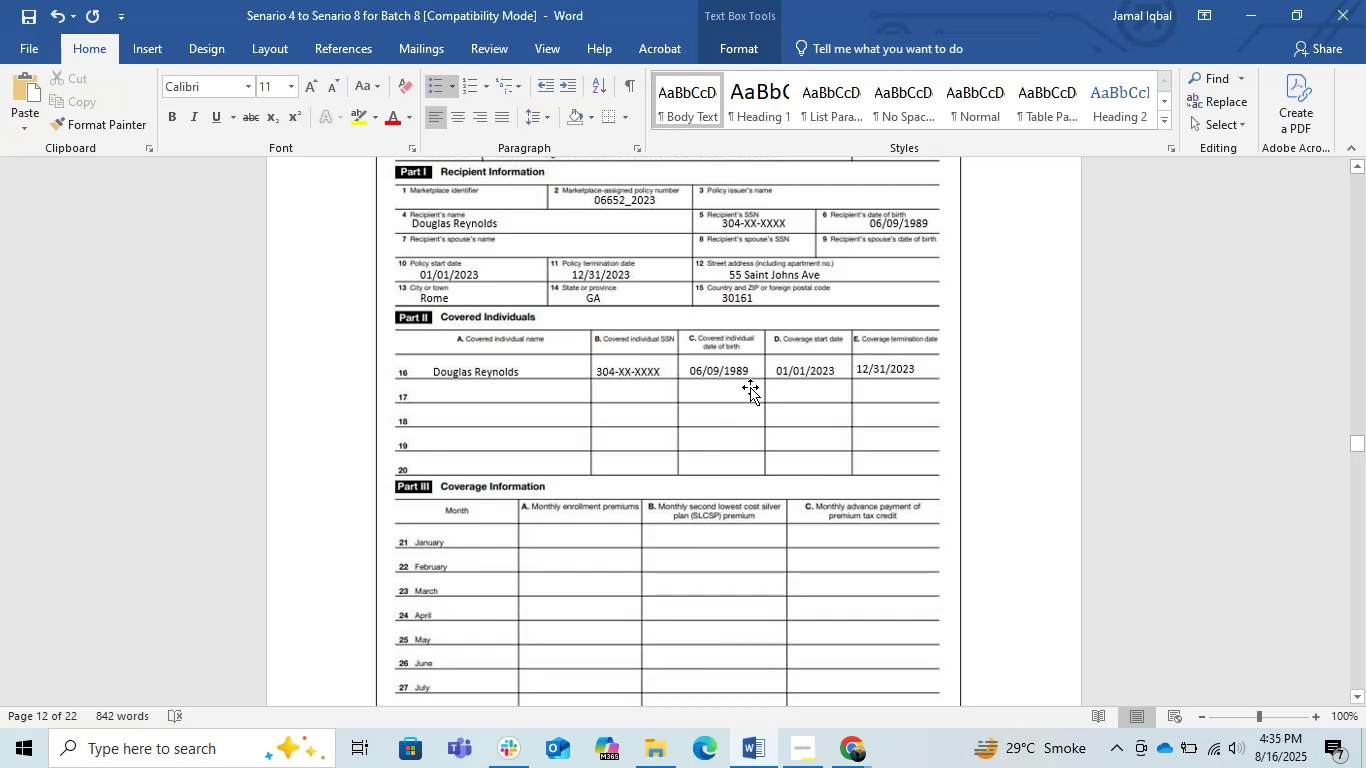 
key(Alt+Tab)
 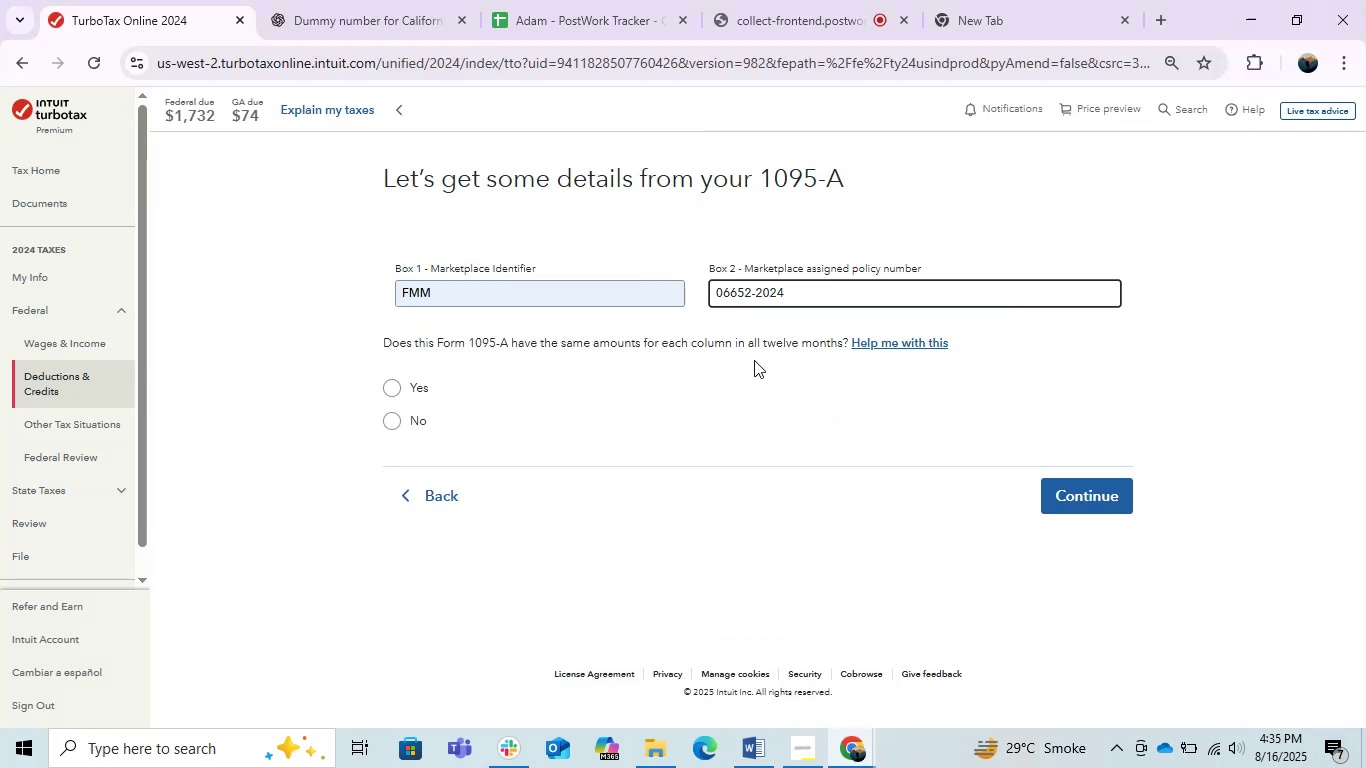 
key(Backspace)
 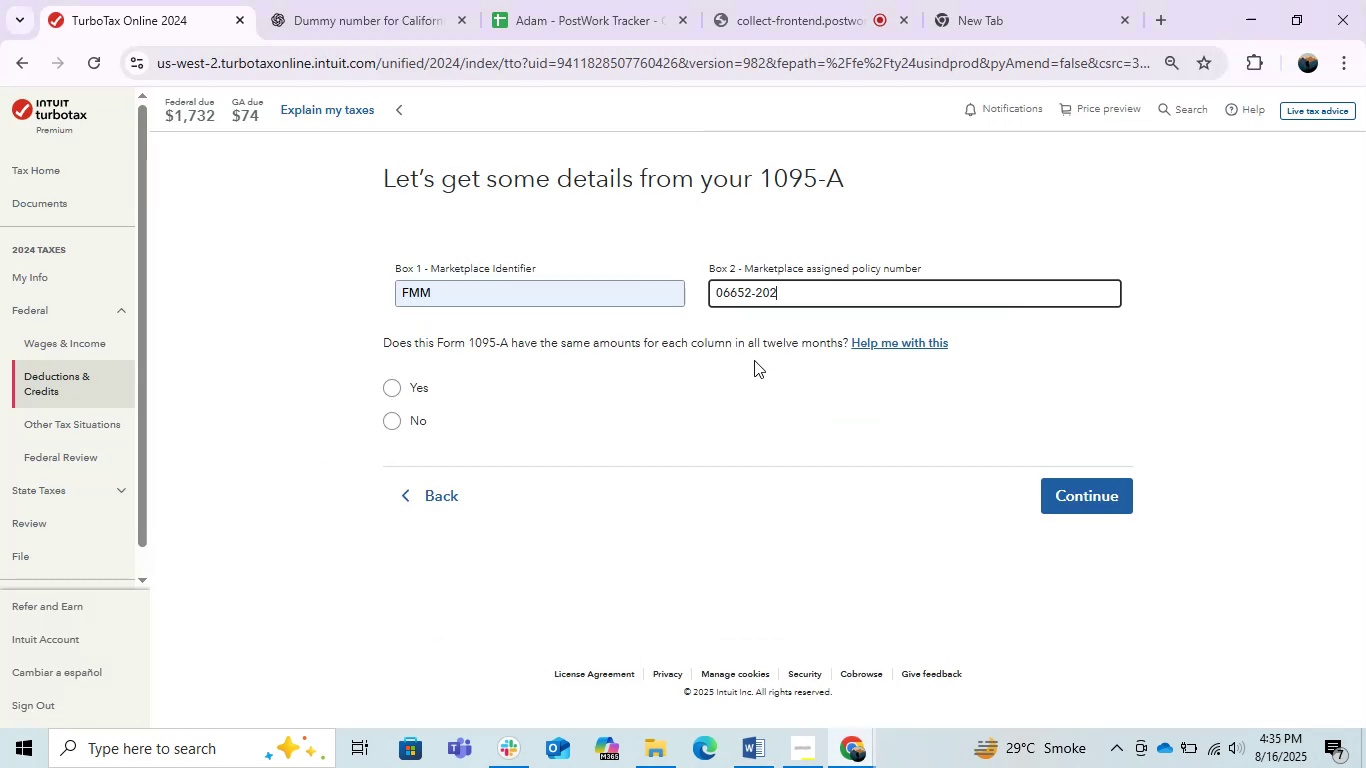 
key(Numpad3)
 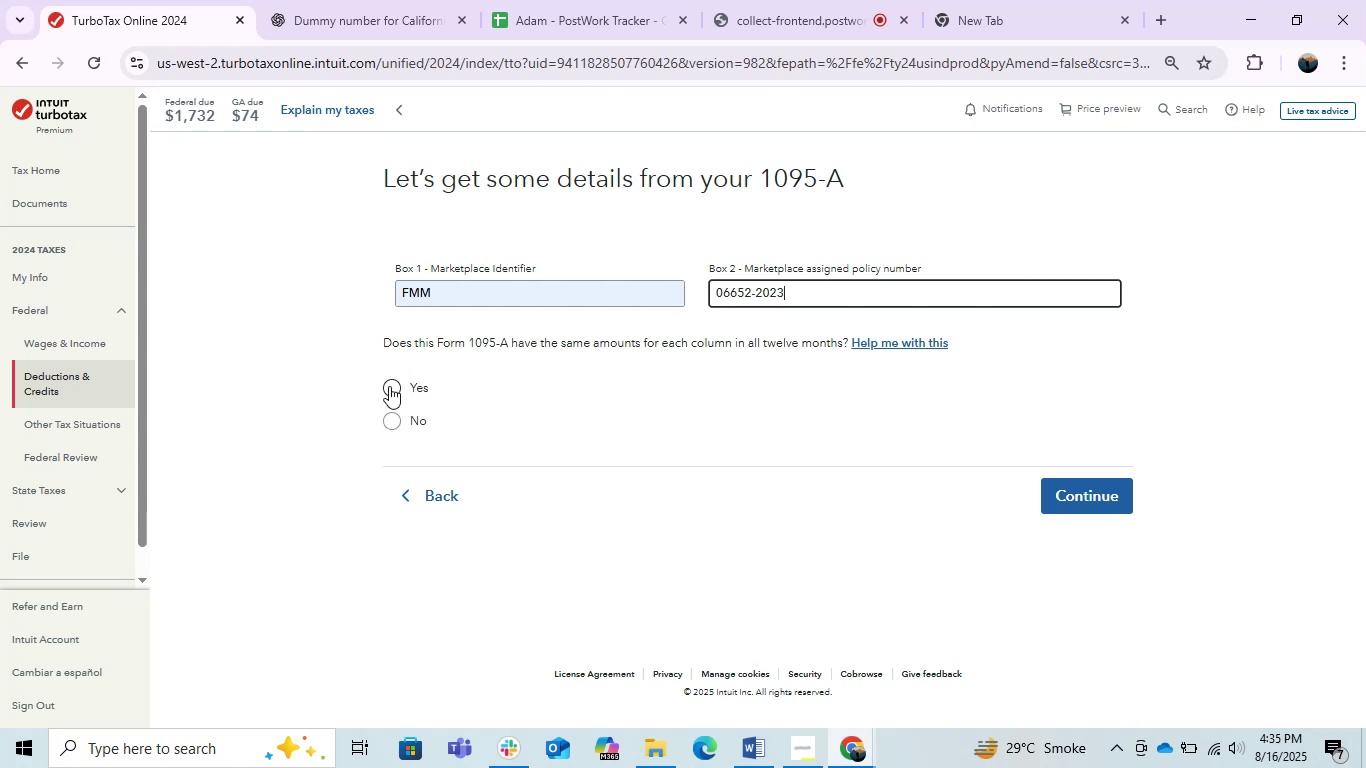 
wait(5.83)
 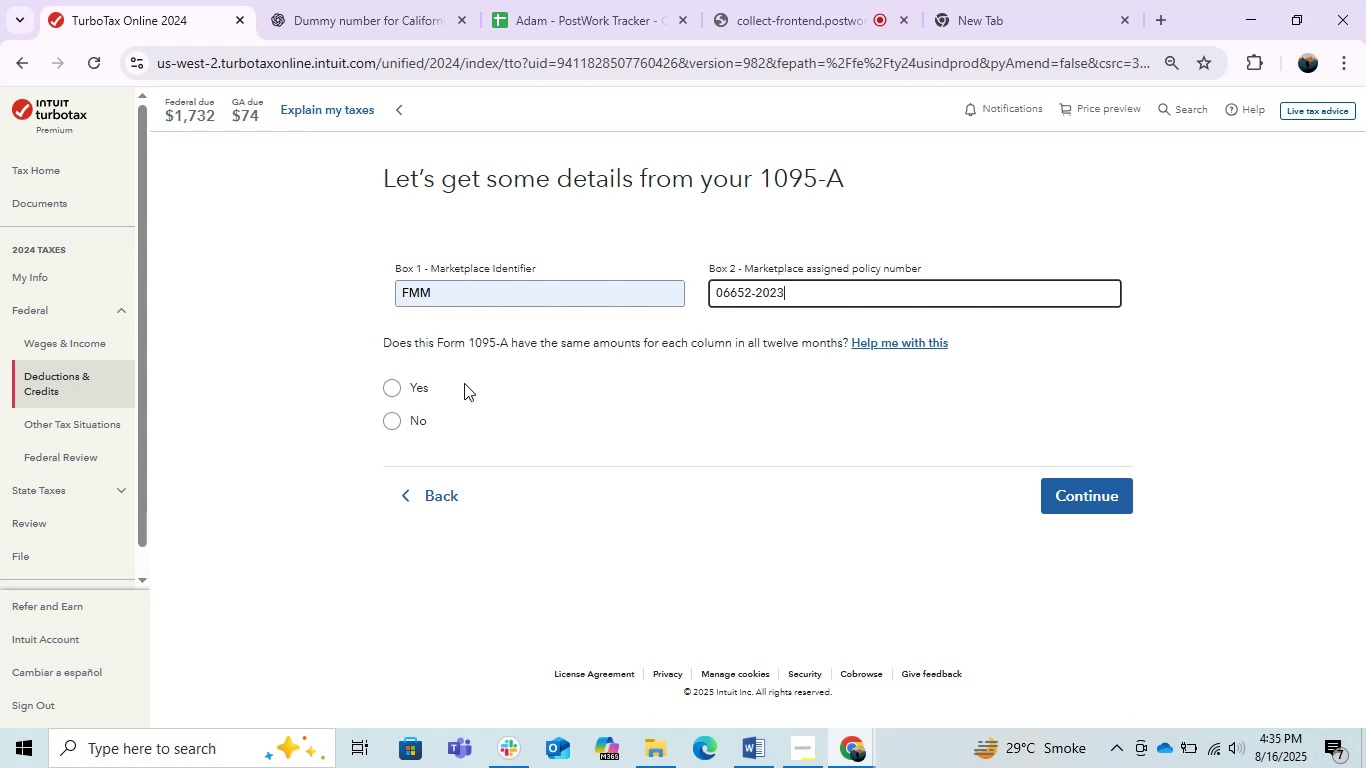 
left_click([389, 386])
 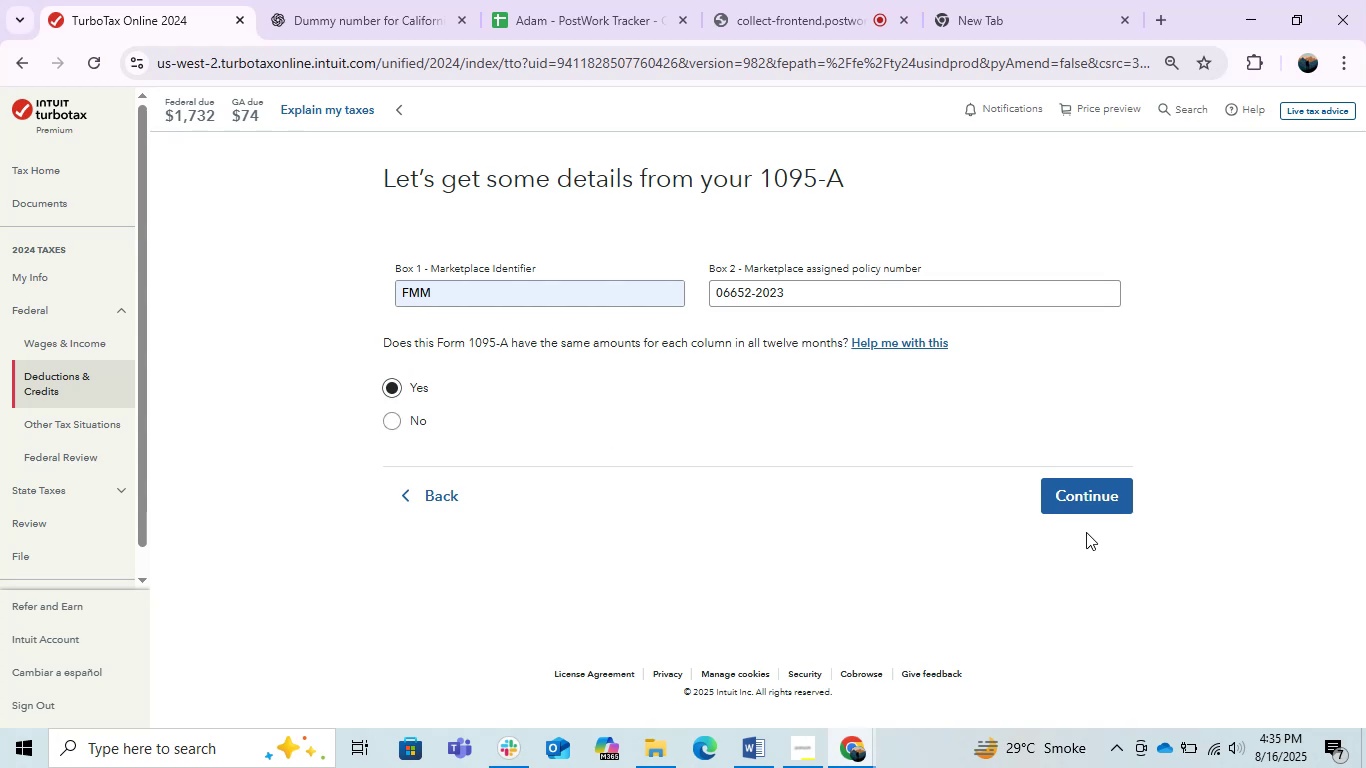 
left_click([1067, 499])
 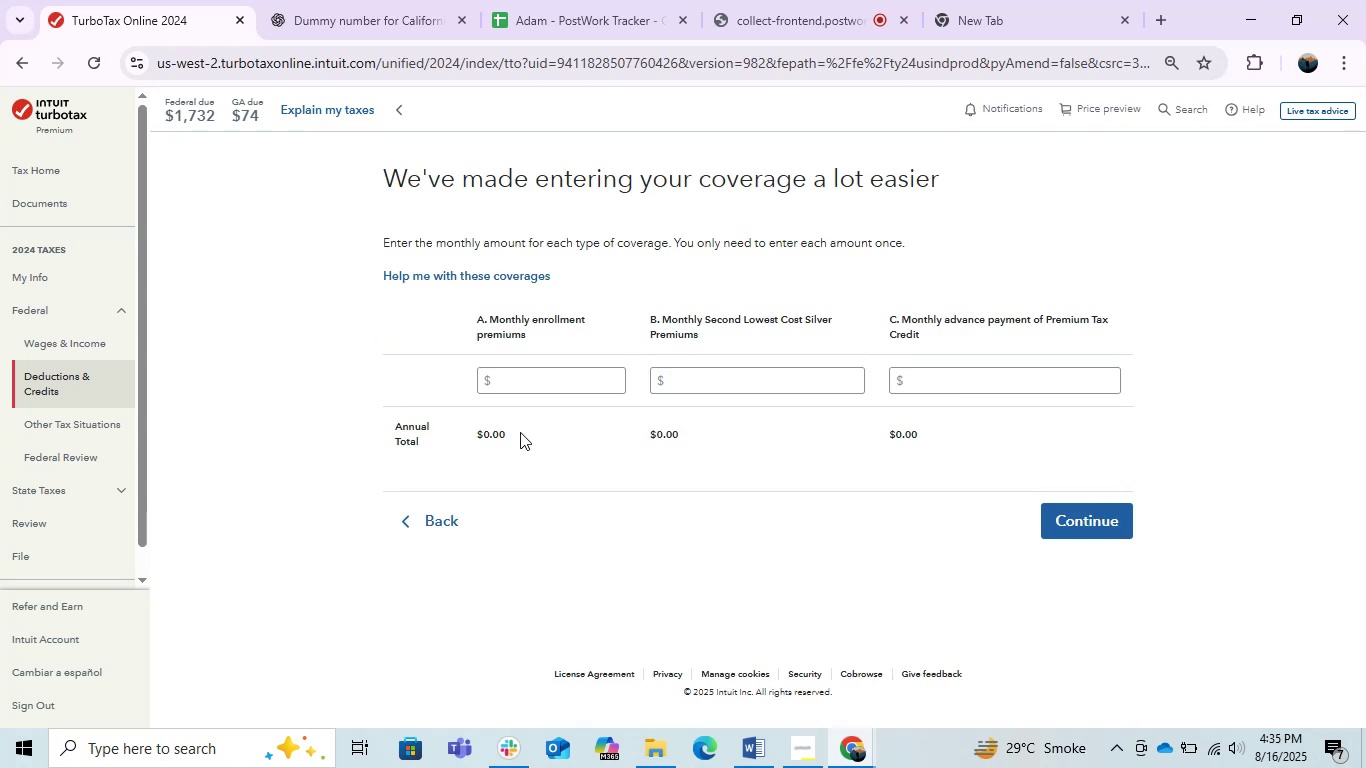 
left_click([532, 380])
 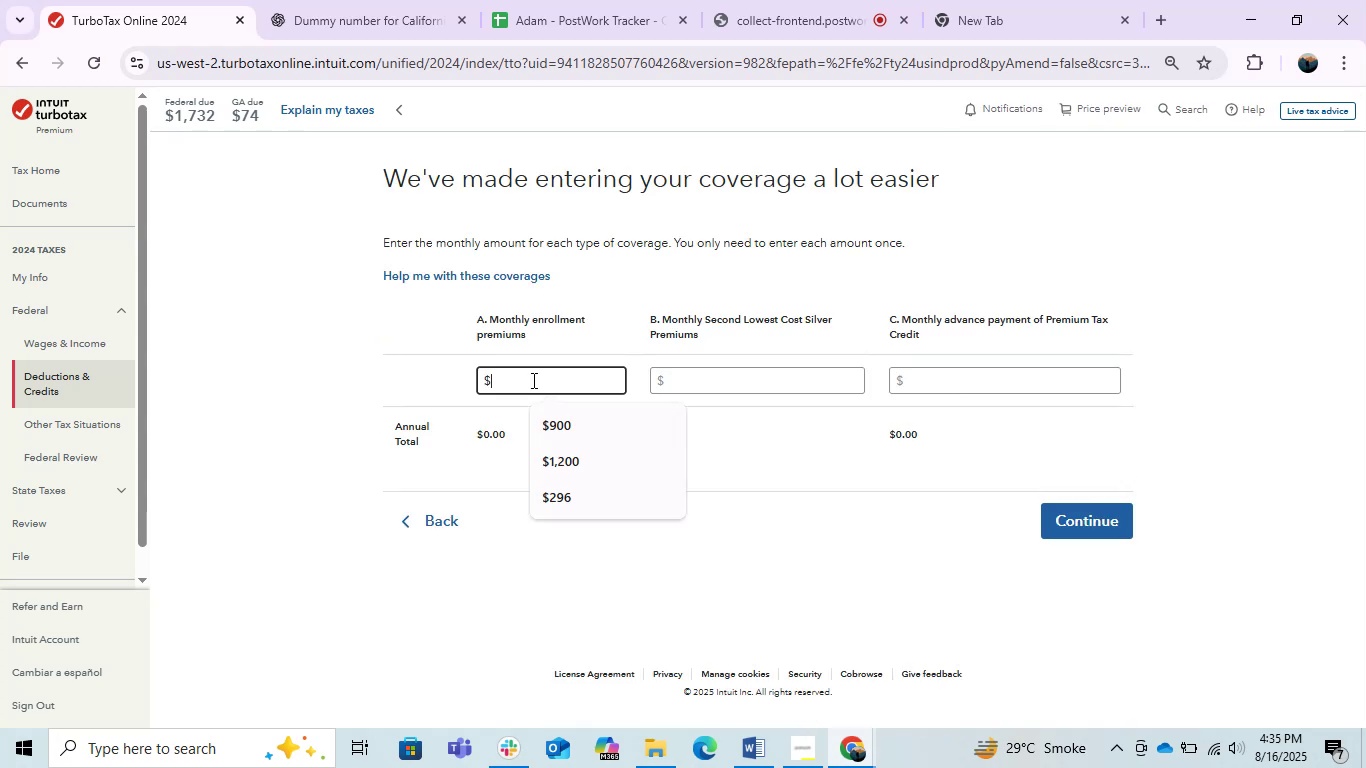 
key(Alt+AltLeft)
 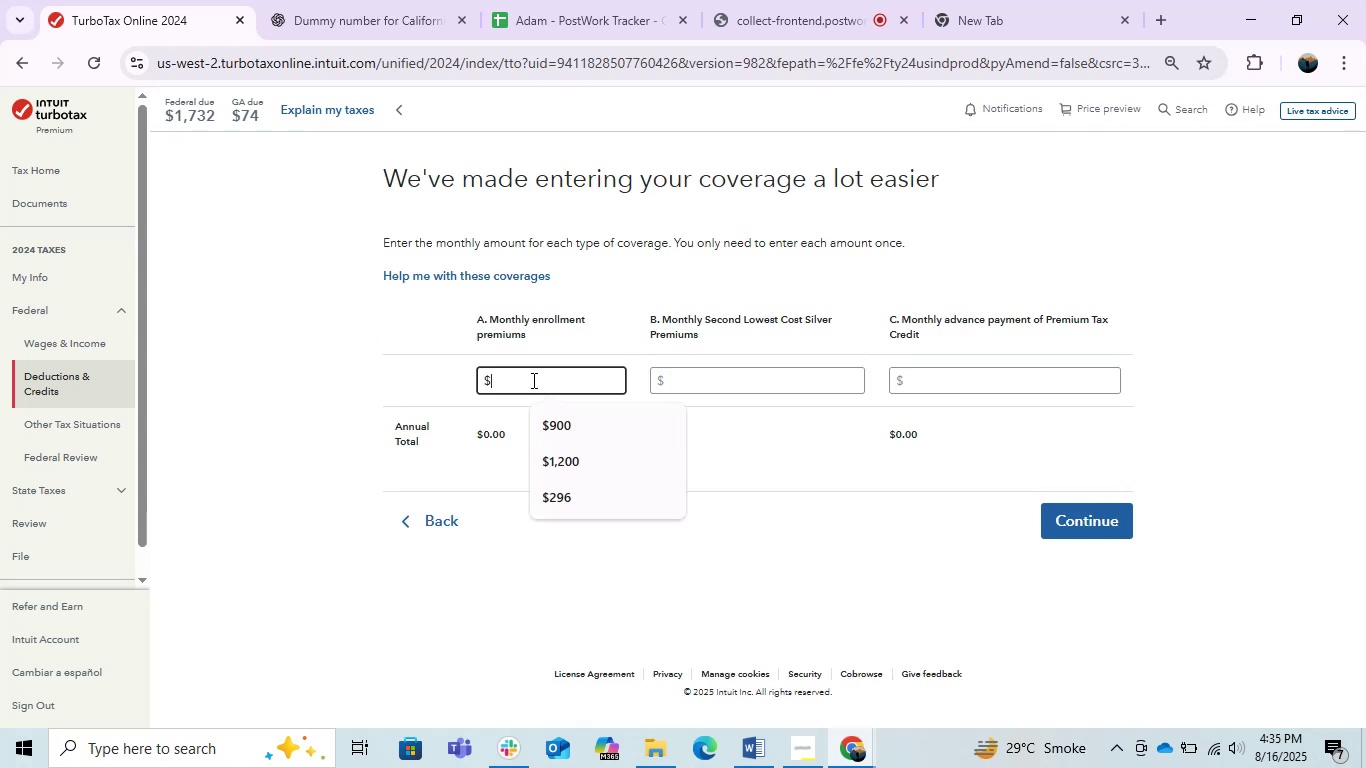 
key(Alt+Tab)
 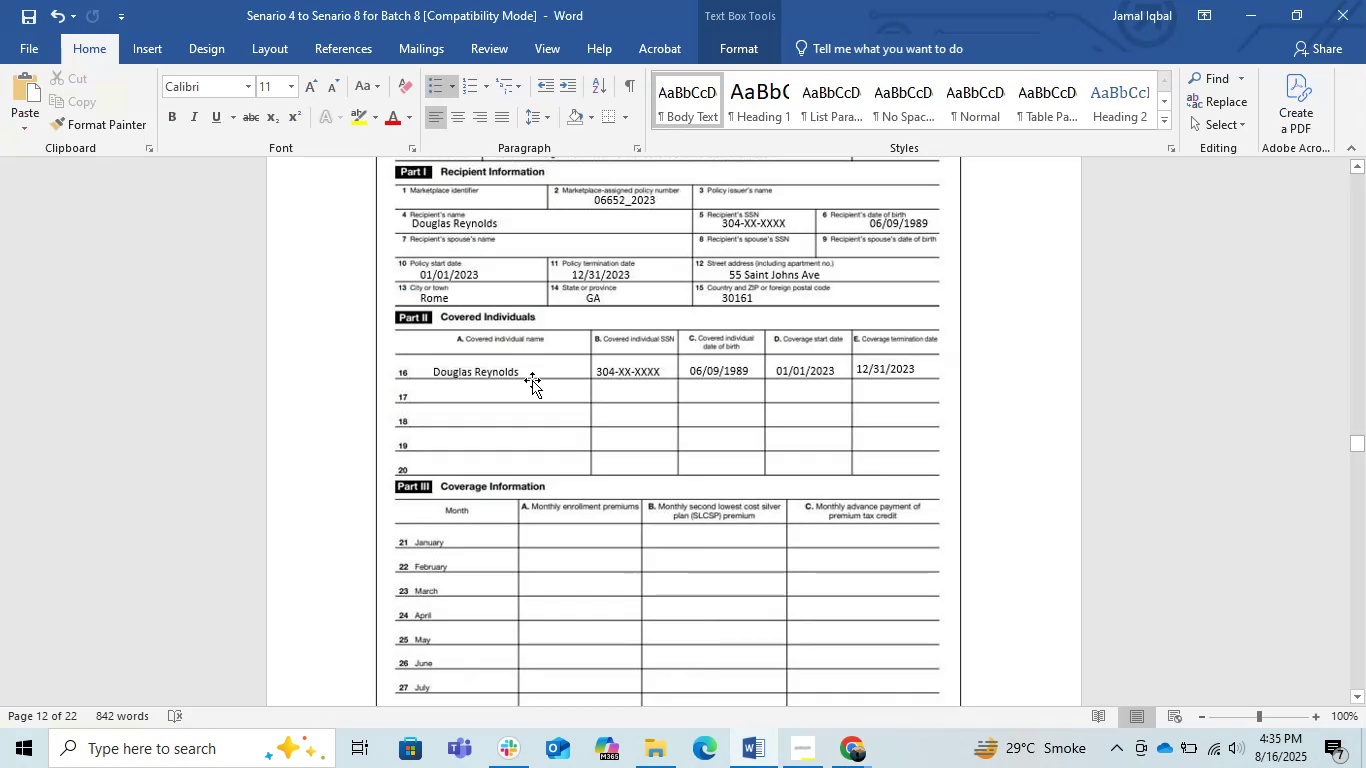 
scroll: coordinate [589, 413], scroll_direction: down, amount: 2.0
 